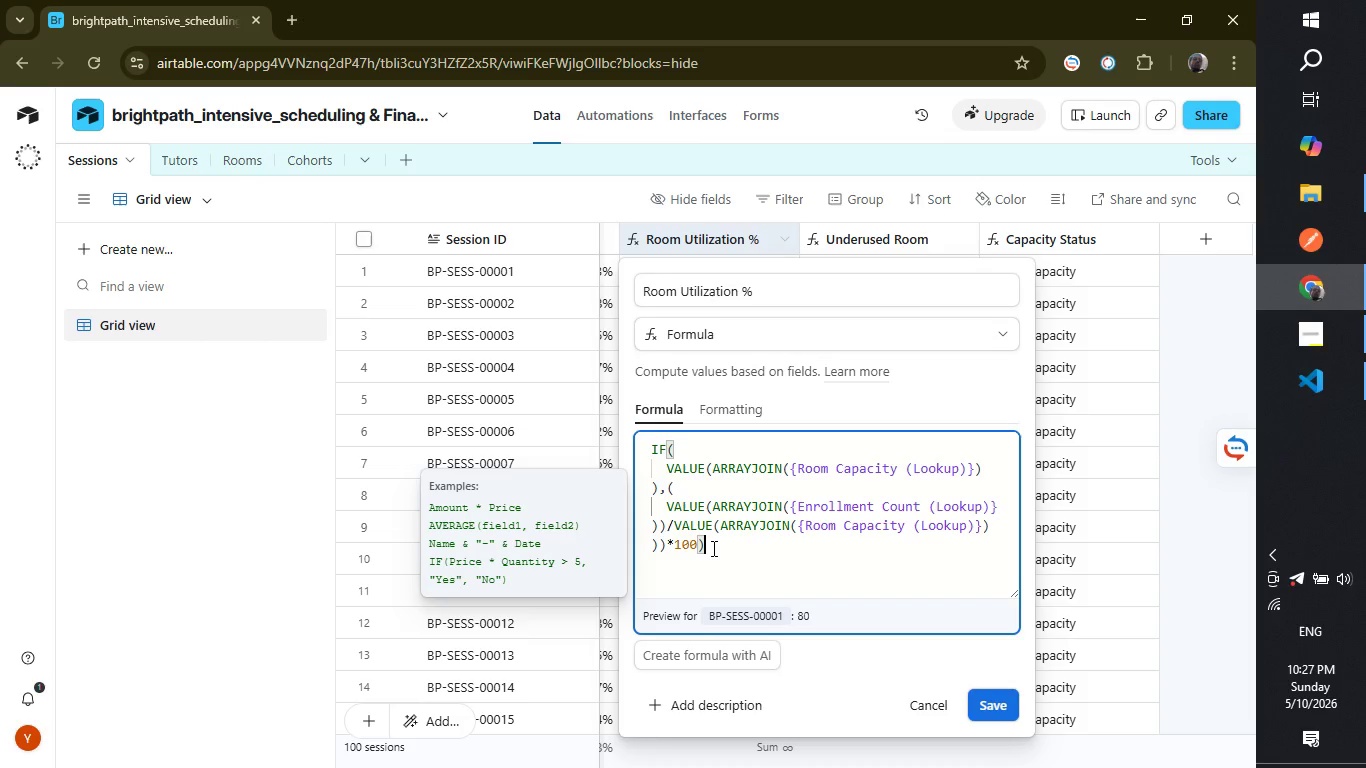 
wait(9.81)
 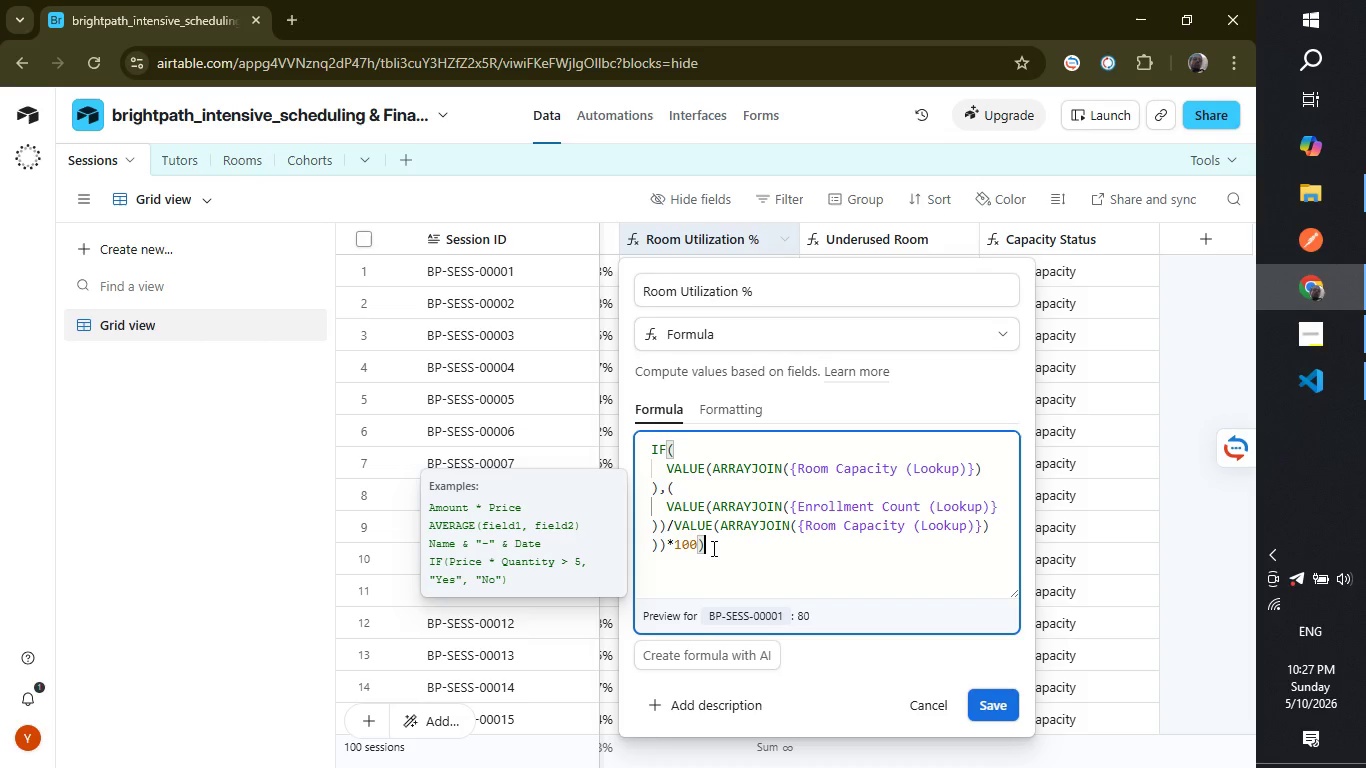 
left_click([728, 416])
 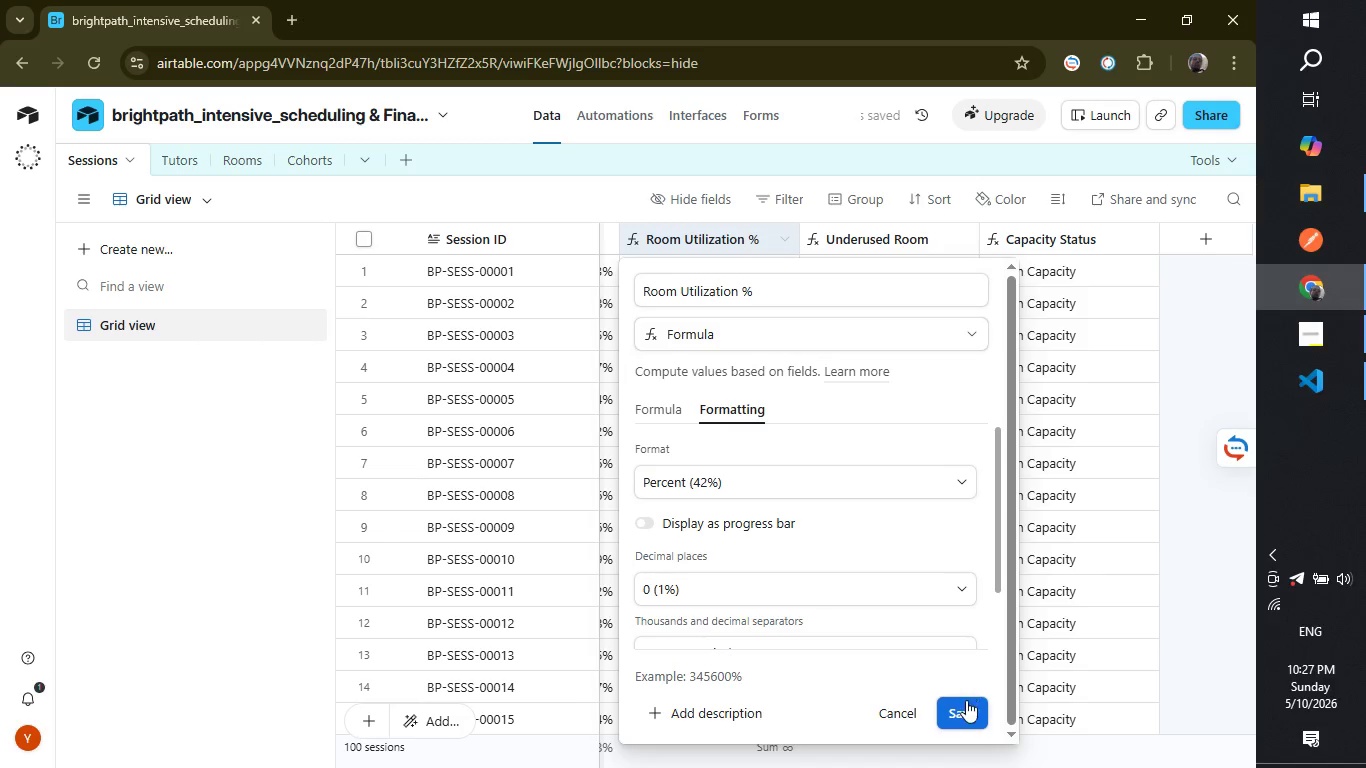 
left_click([965, 704])
 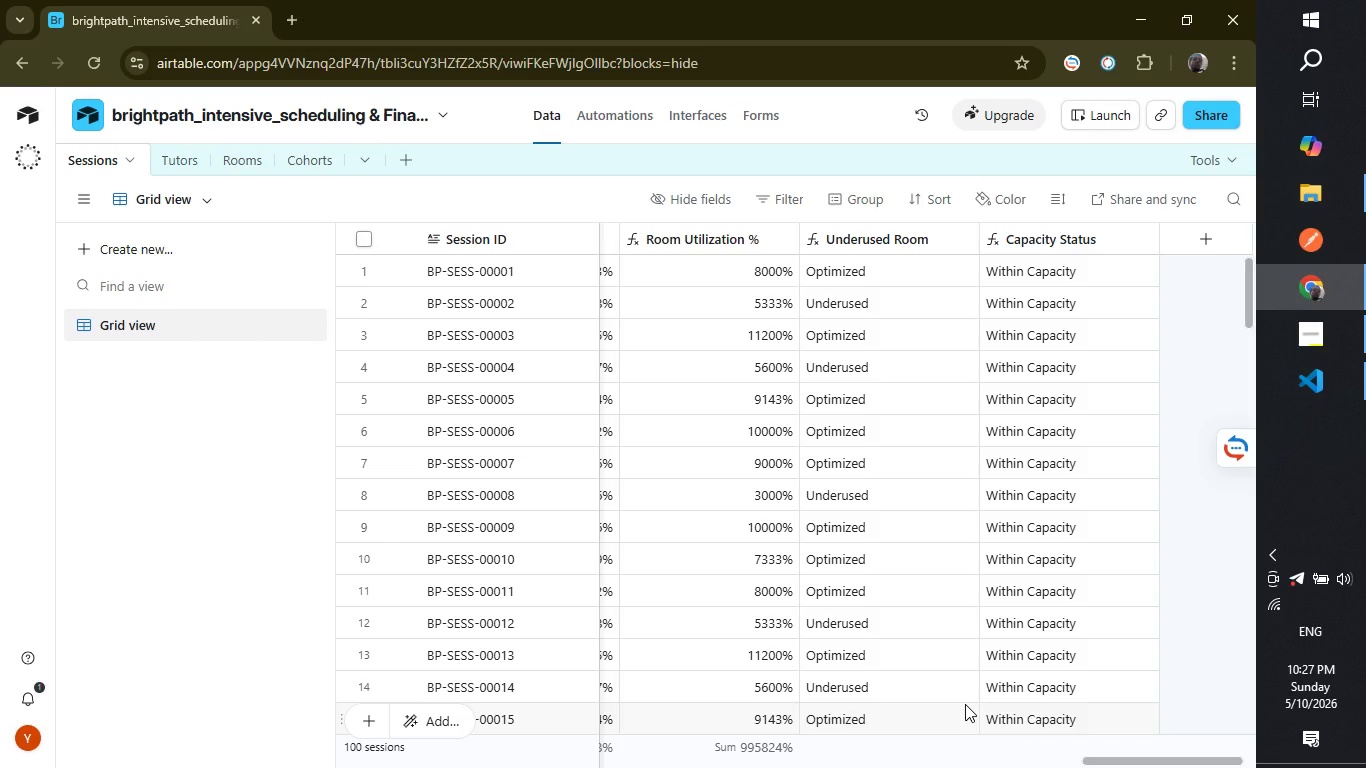 
wait(15.12)
 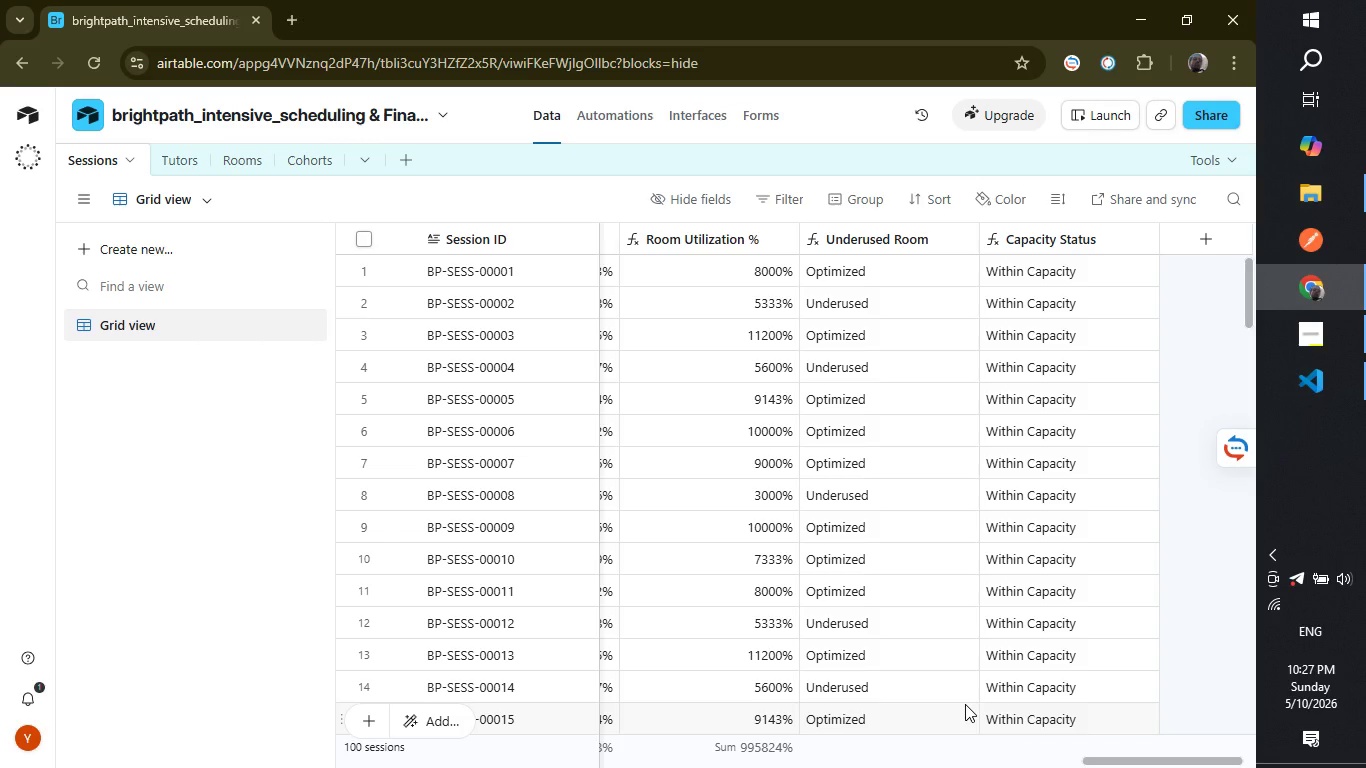 
double_click([862, 234])
 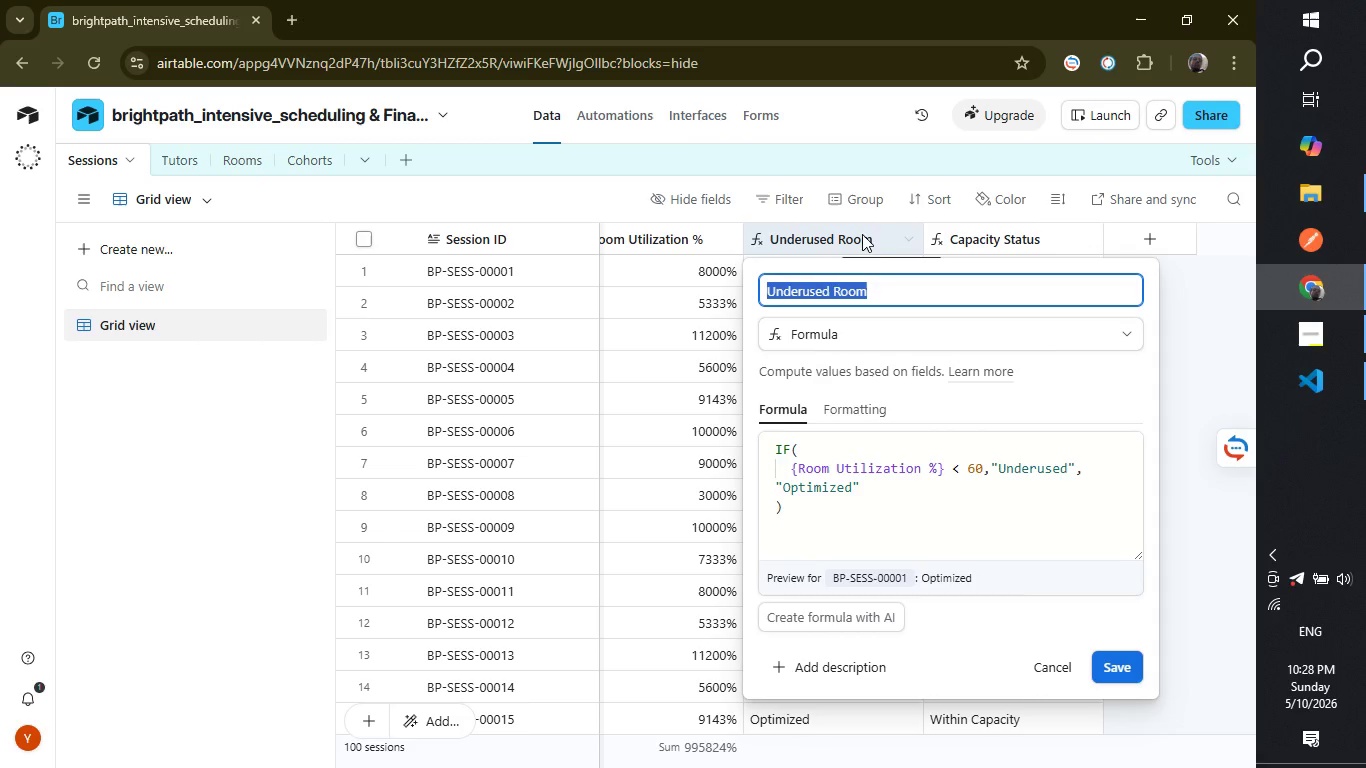 
wait(8.55)
 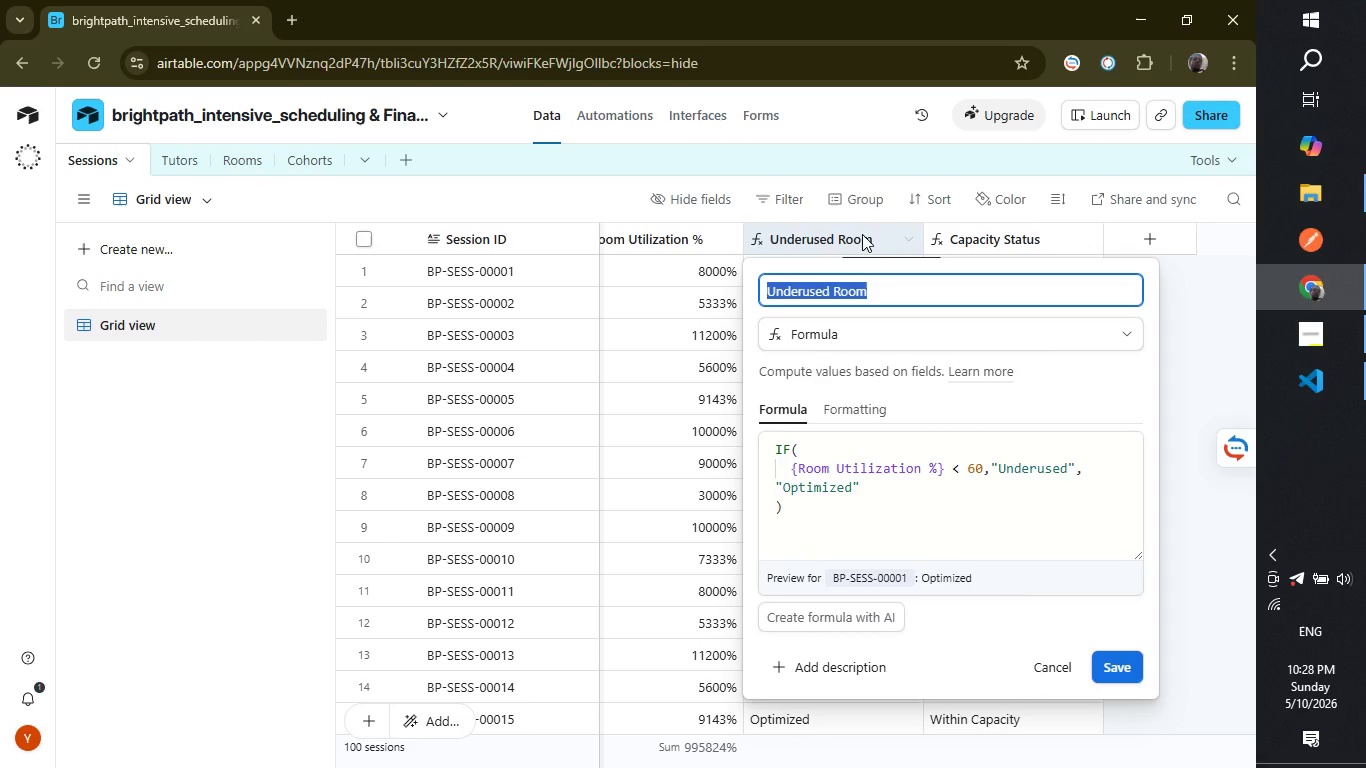 
left_click([1111, 672])
 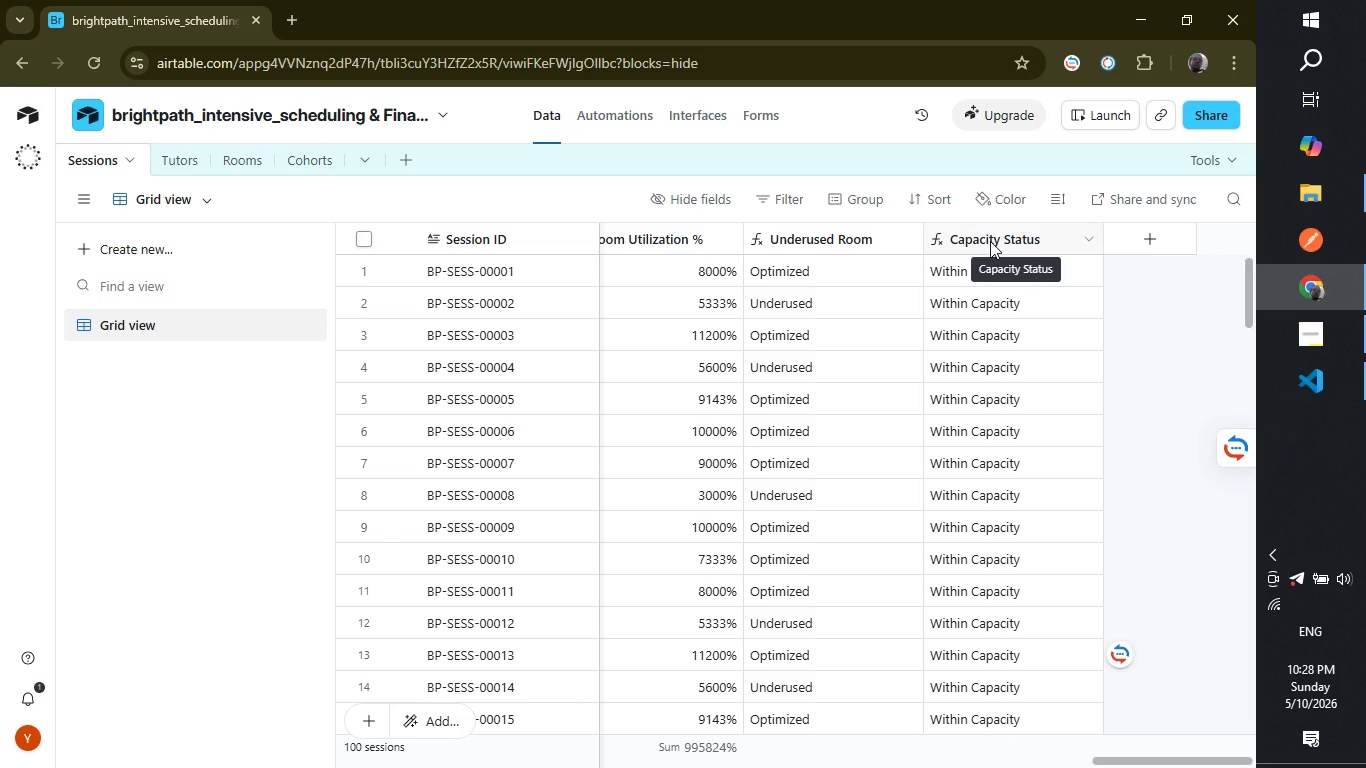 
wait(15.88)
 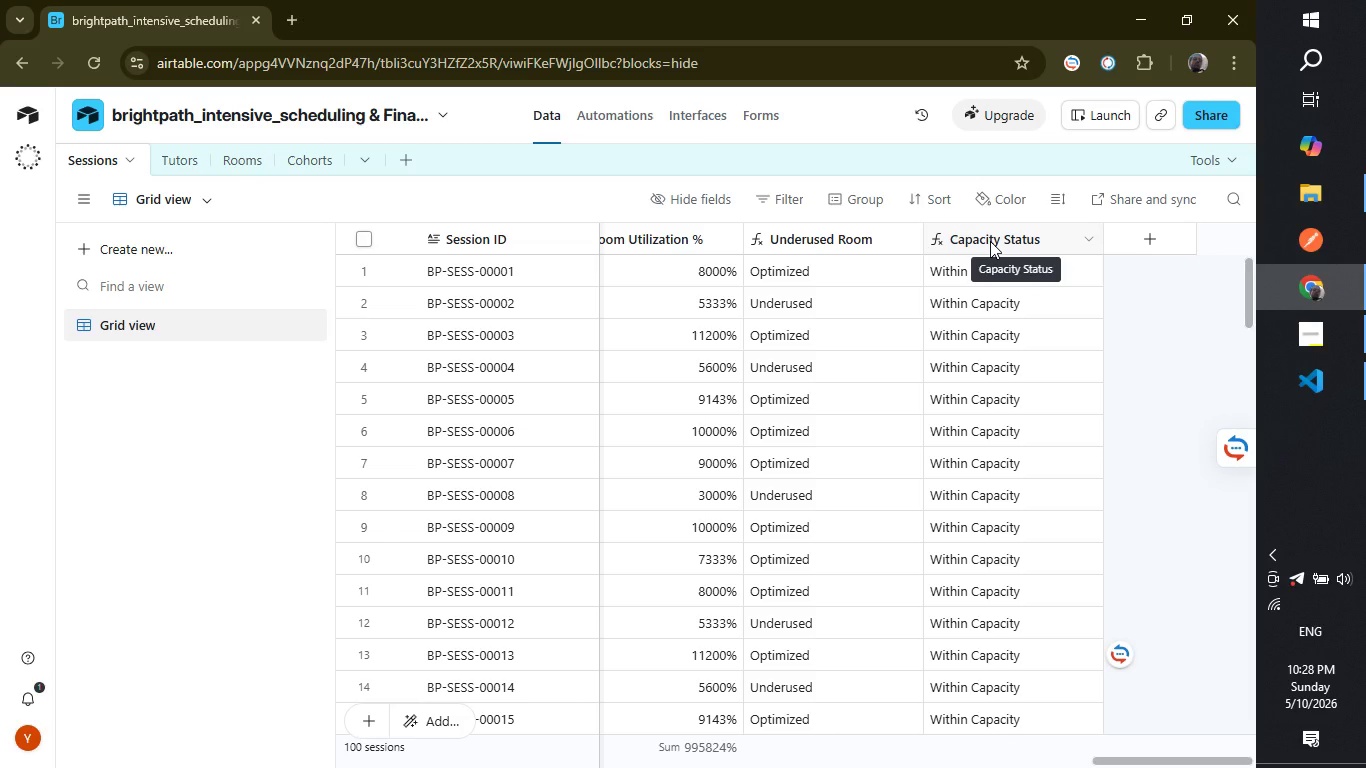 
double_click([991, 241])
 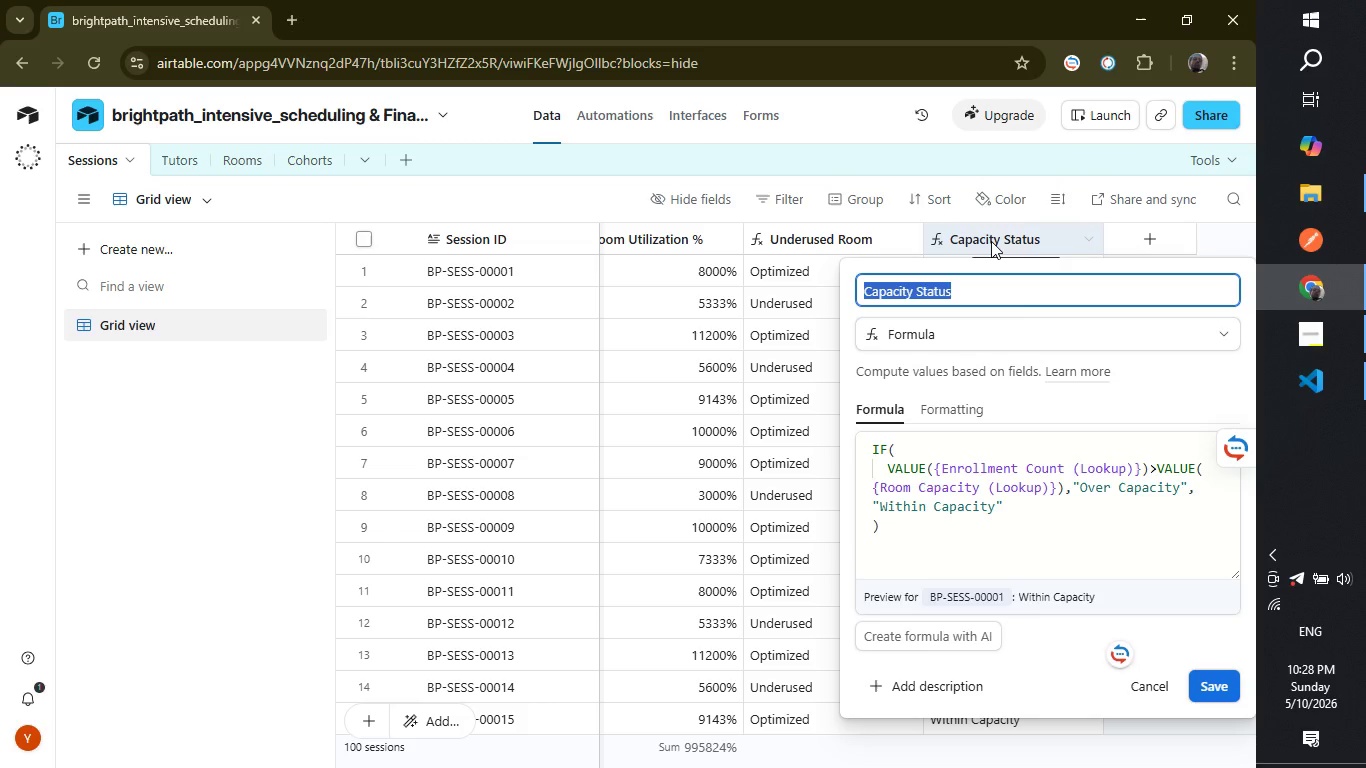 
wait(16.3)
 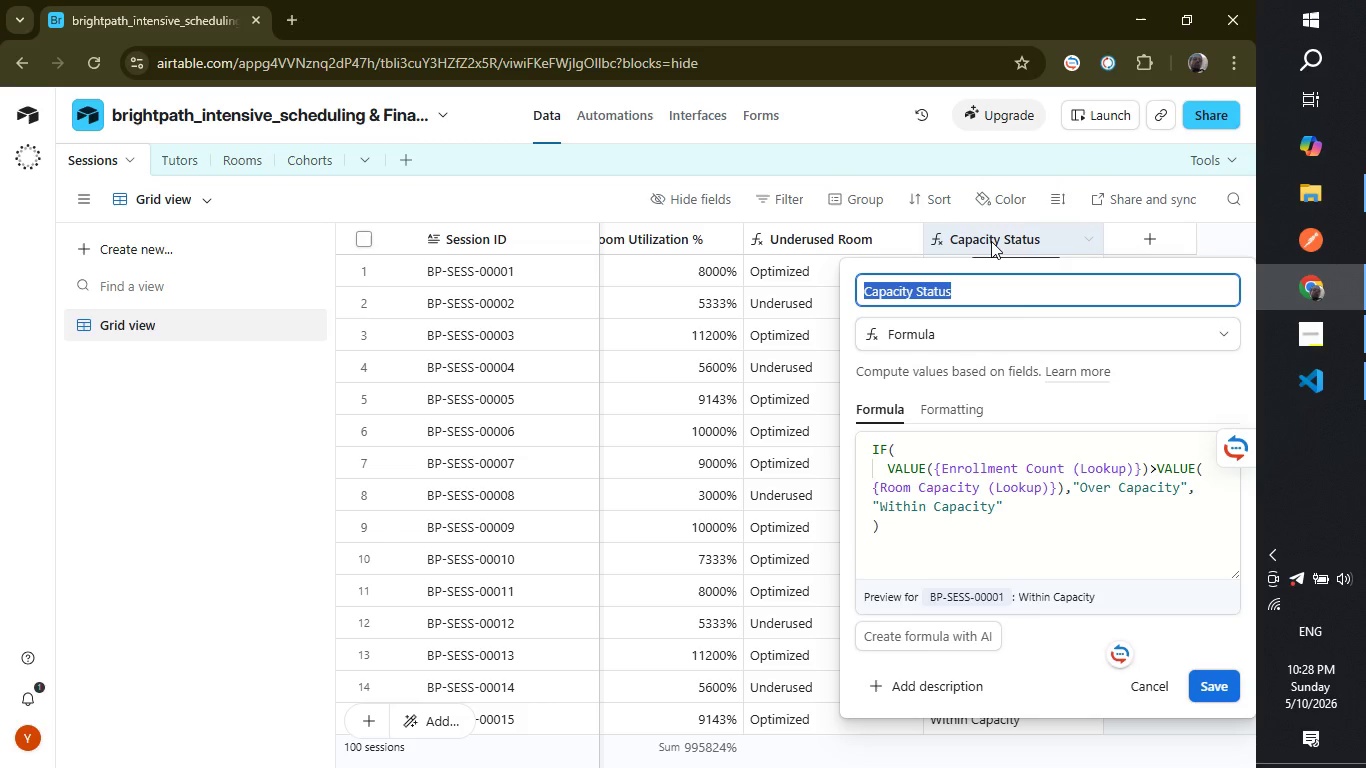 
left_click([934, 471])
 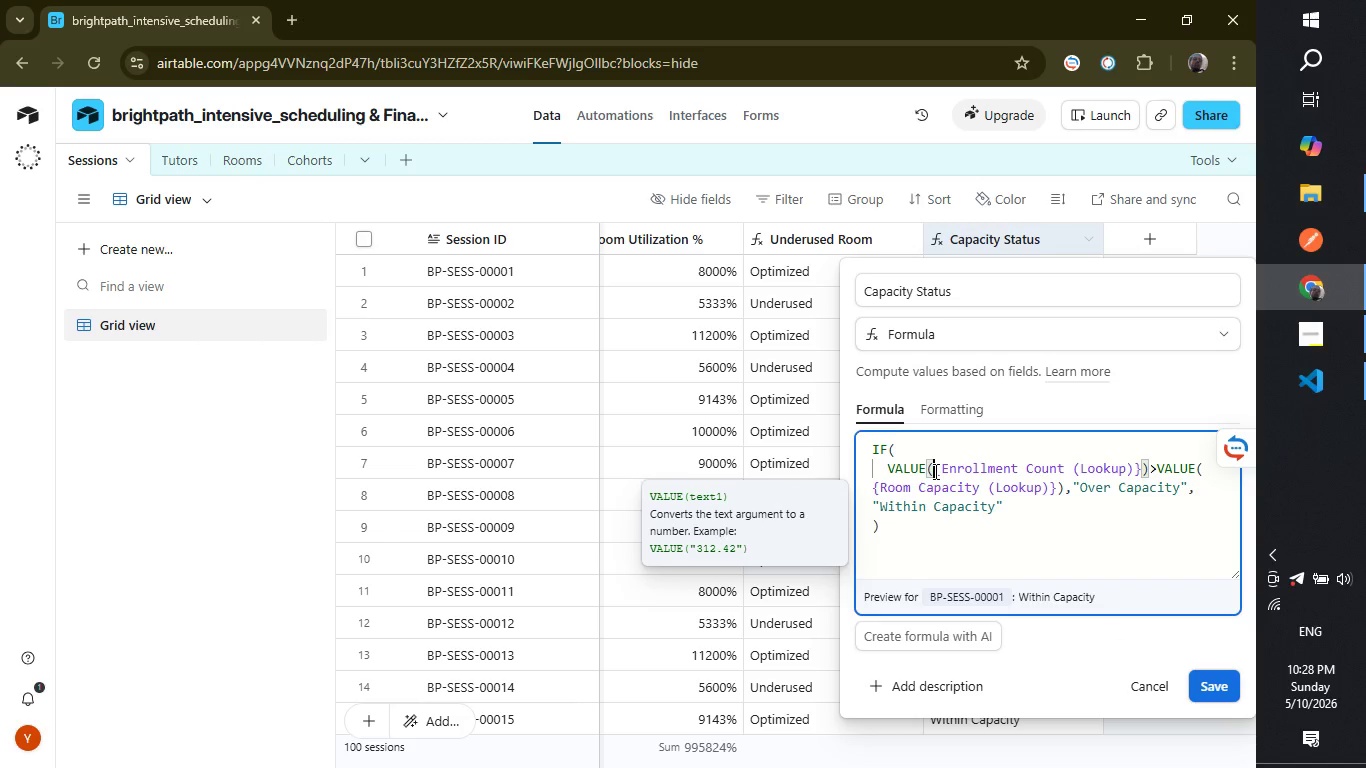 
wait(8.72)
 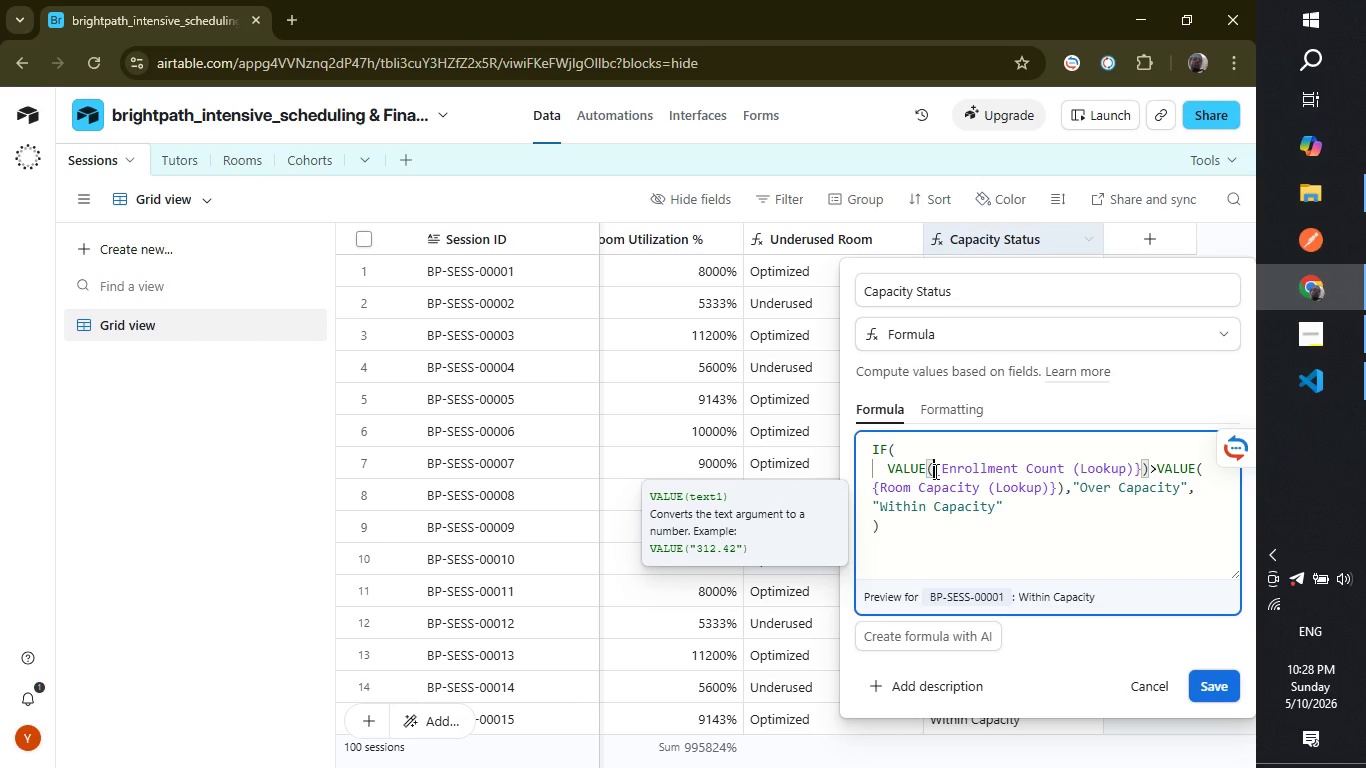 
type(array)
 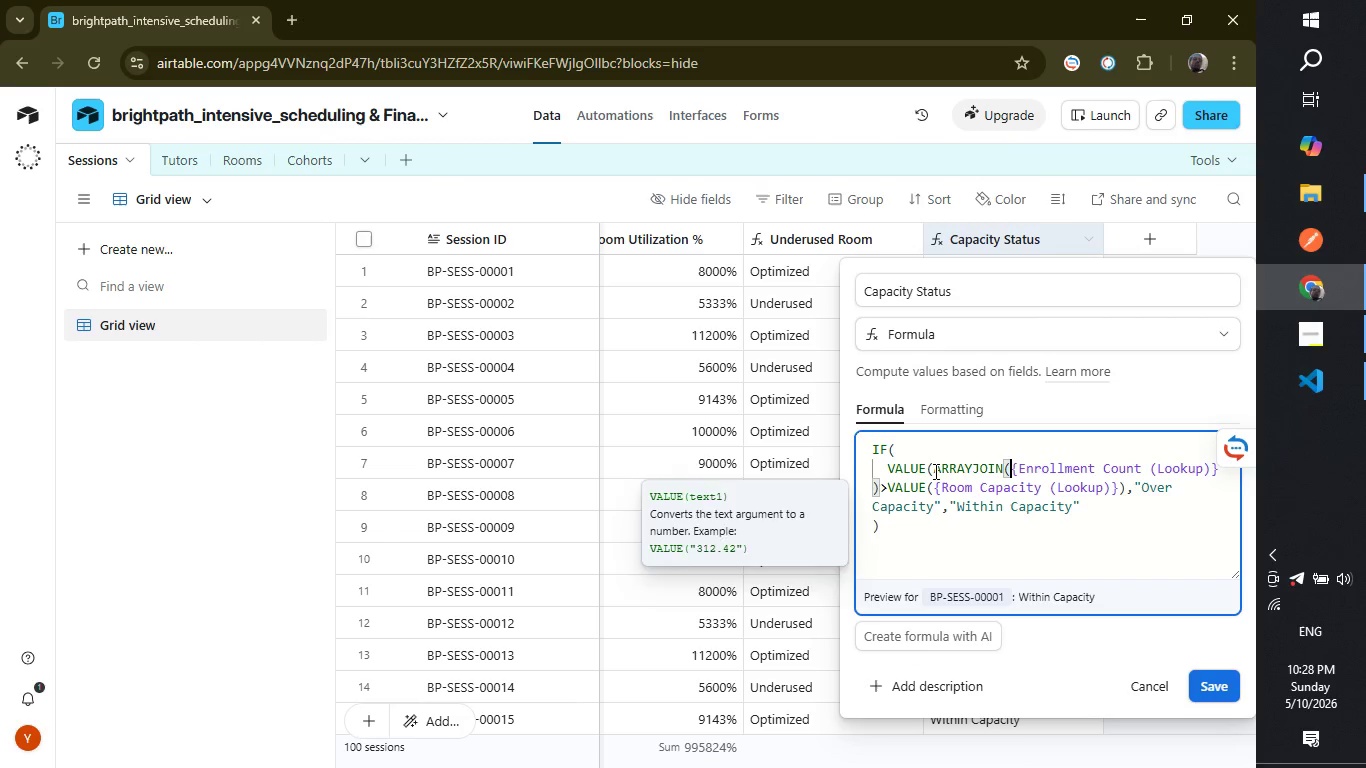 
key(Enter)
 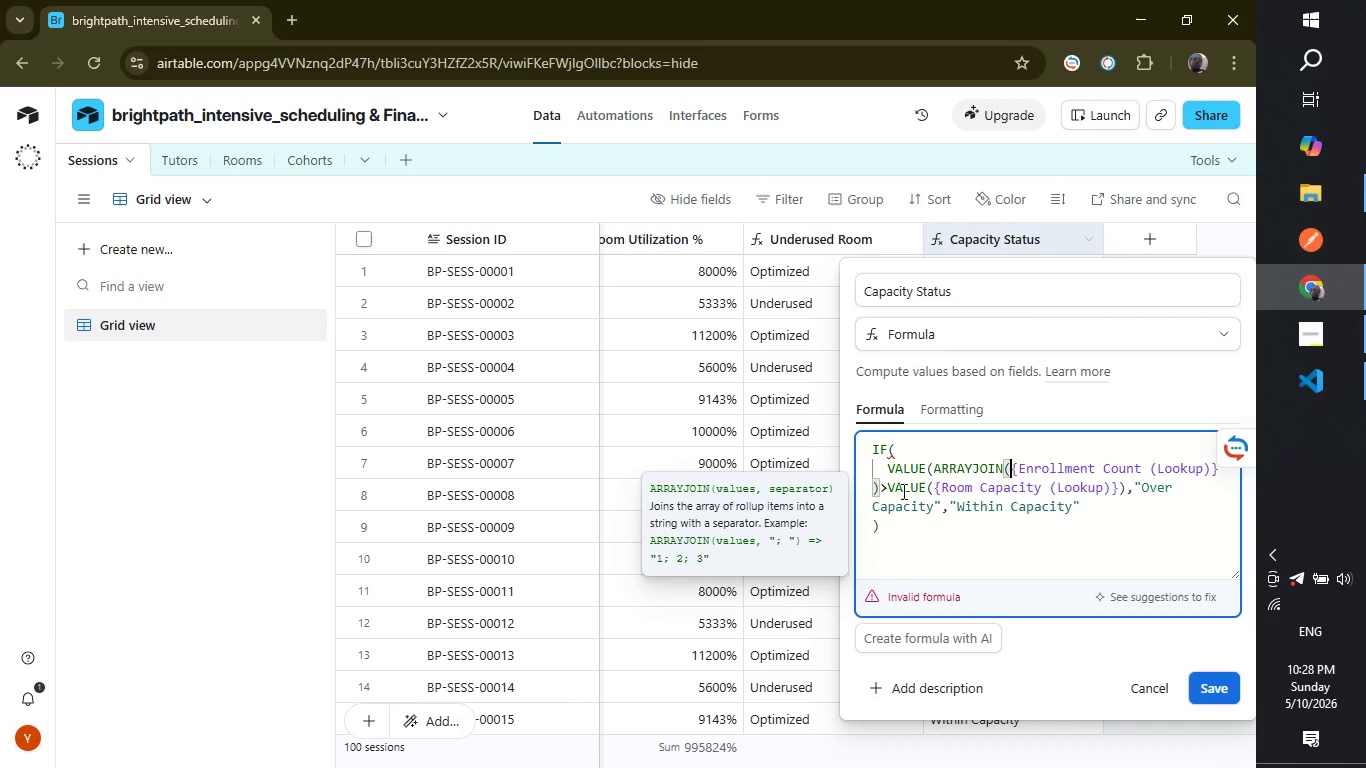 
wait(6.39)
 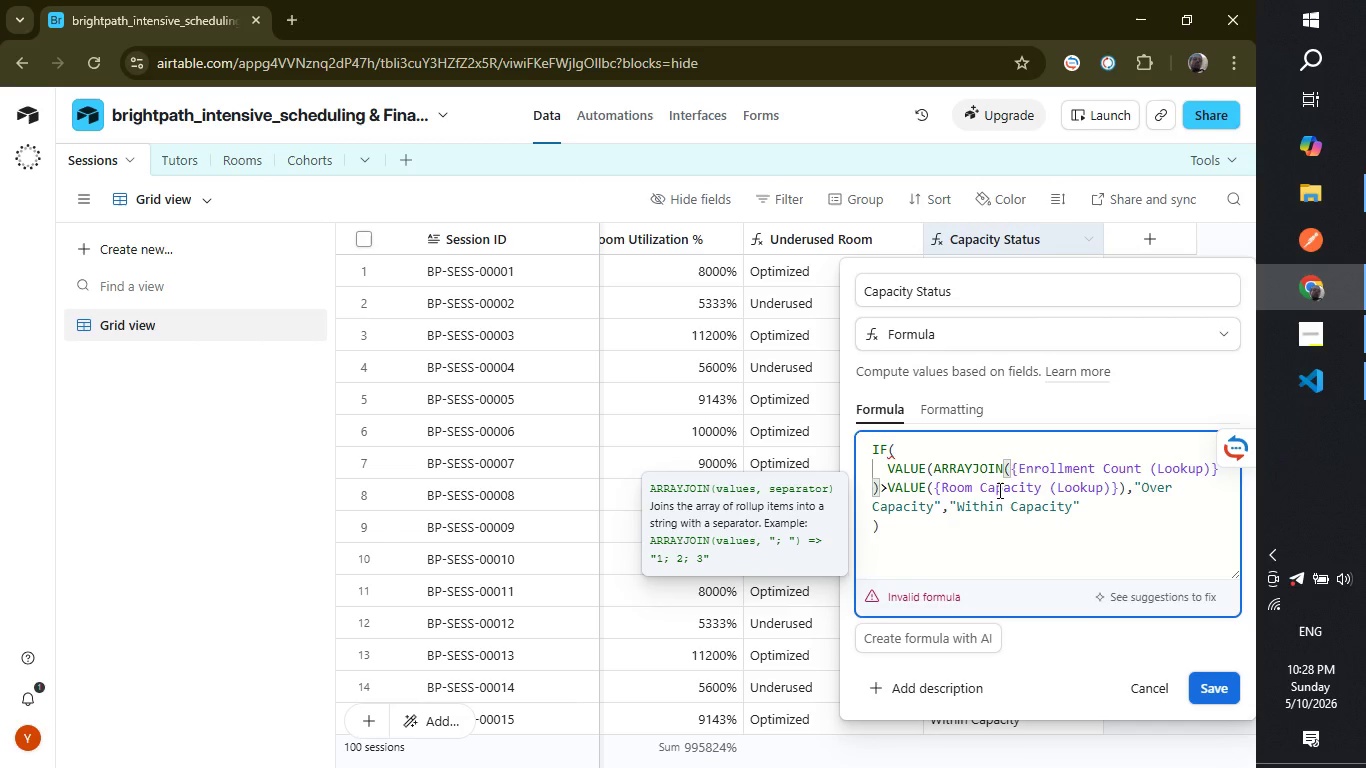 
left_click([881, 490])
 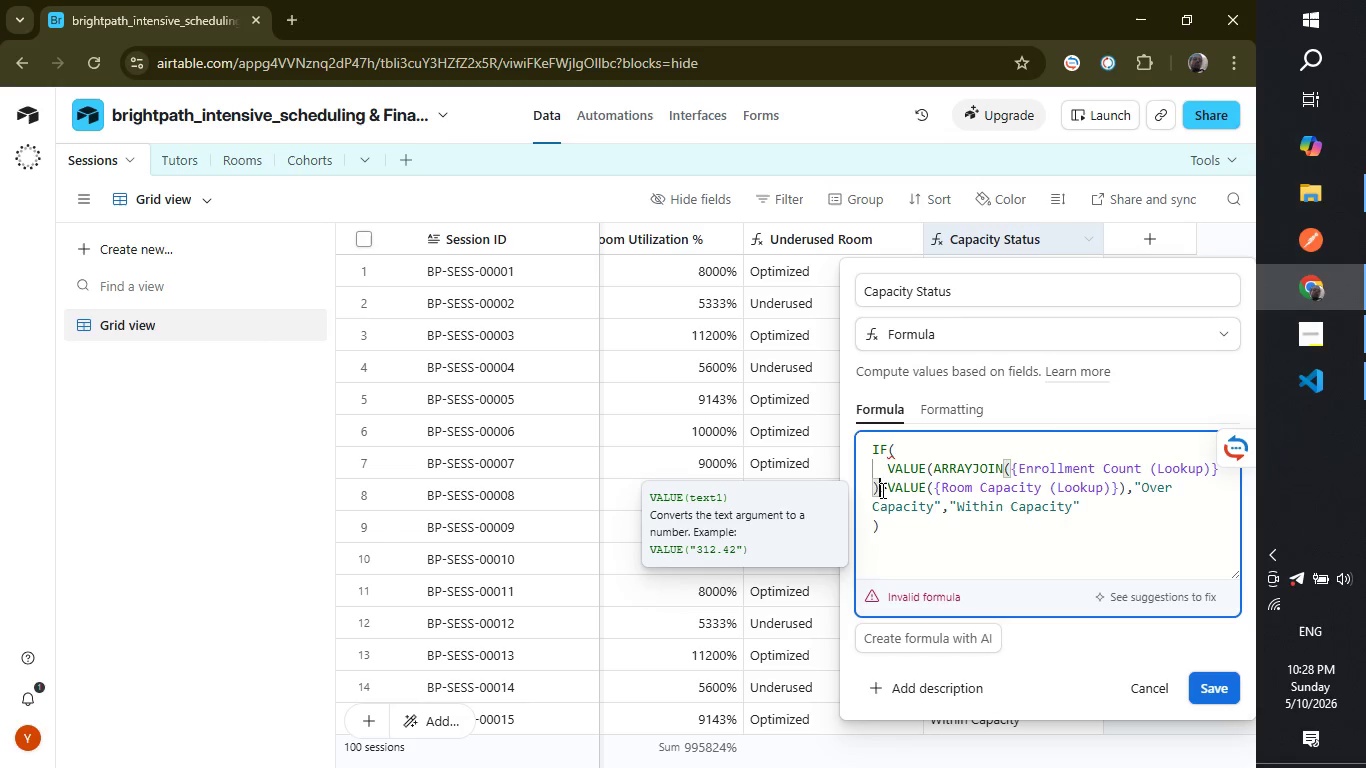 
key(Shift+ShiftLeft)
 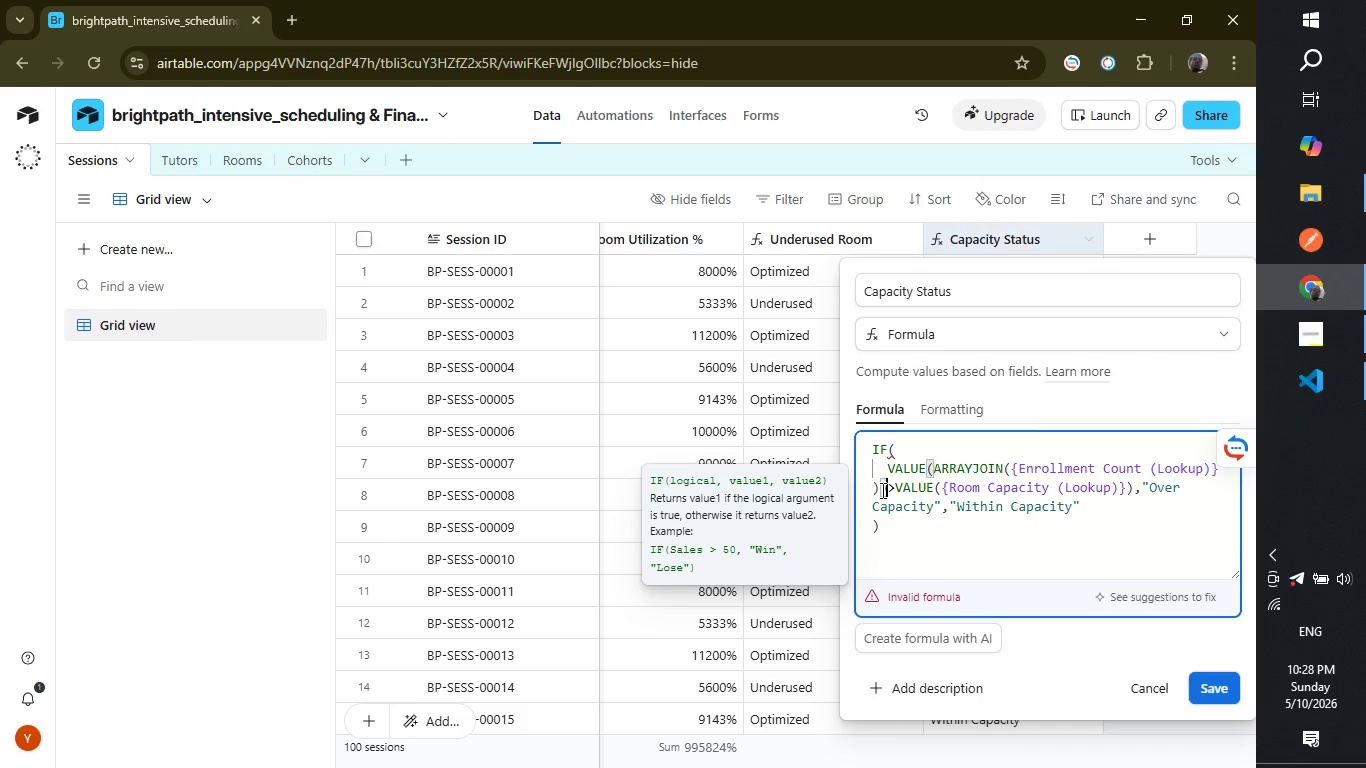 
key(Shift+0)
 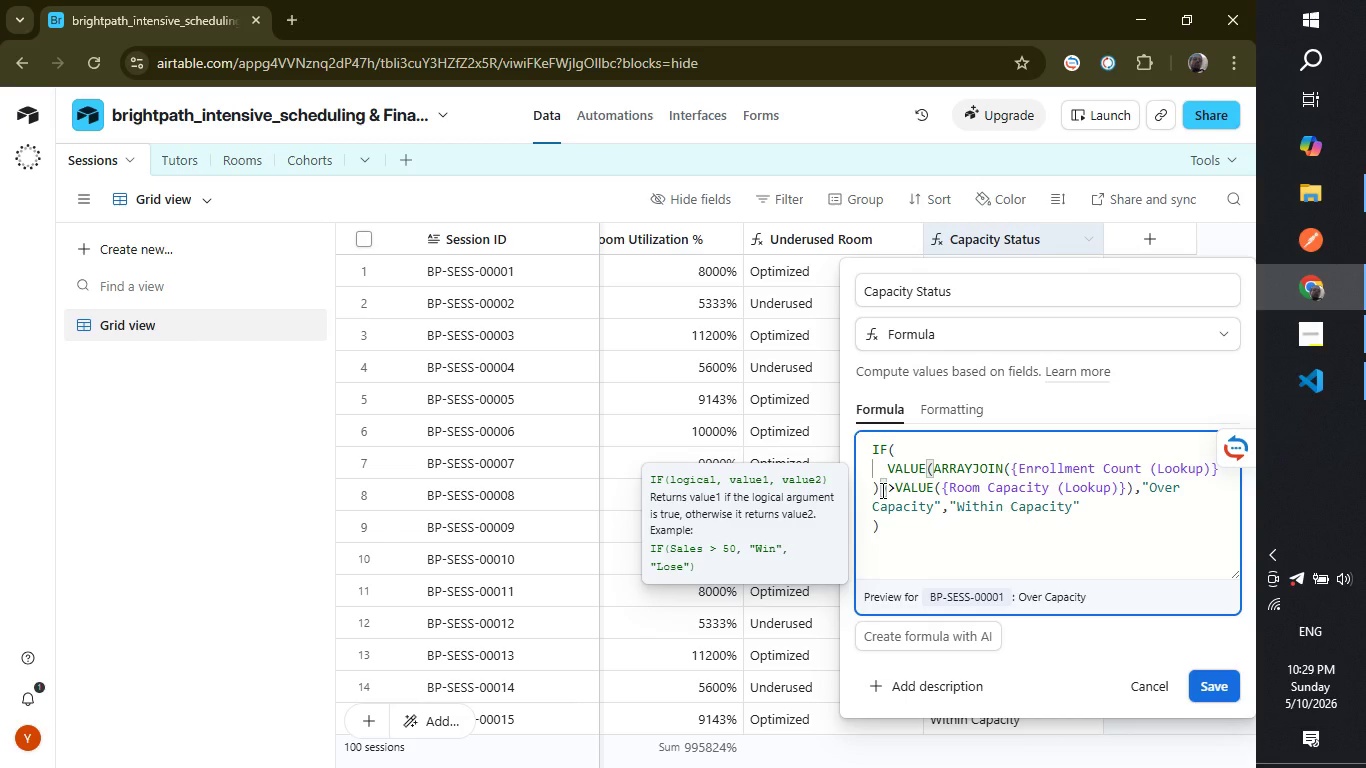 
wait(12.28)
 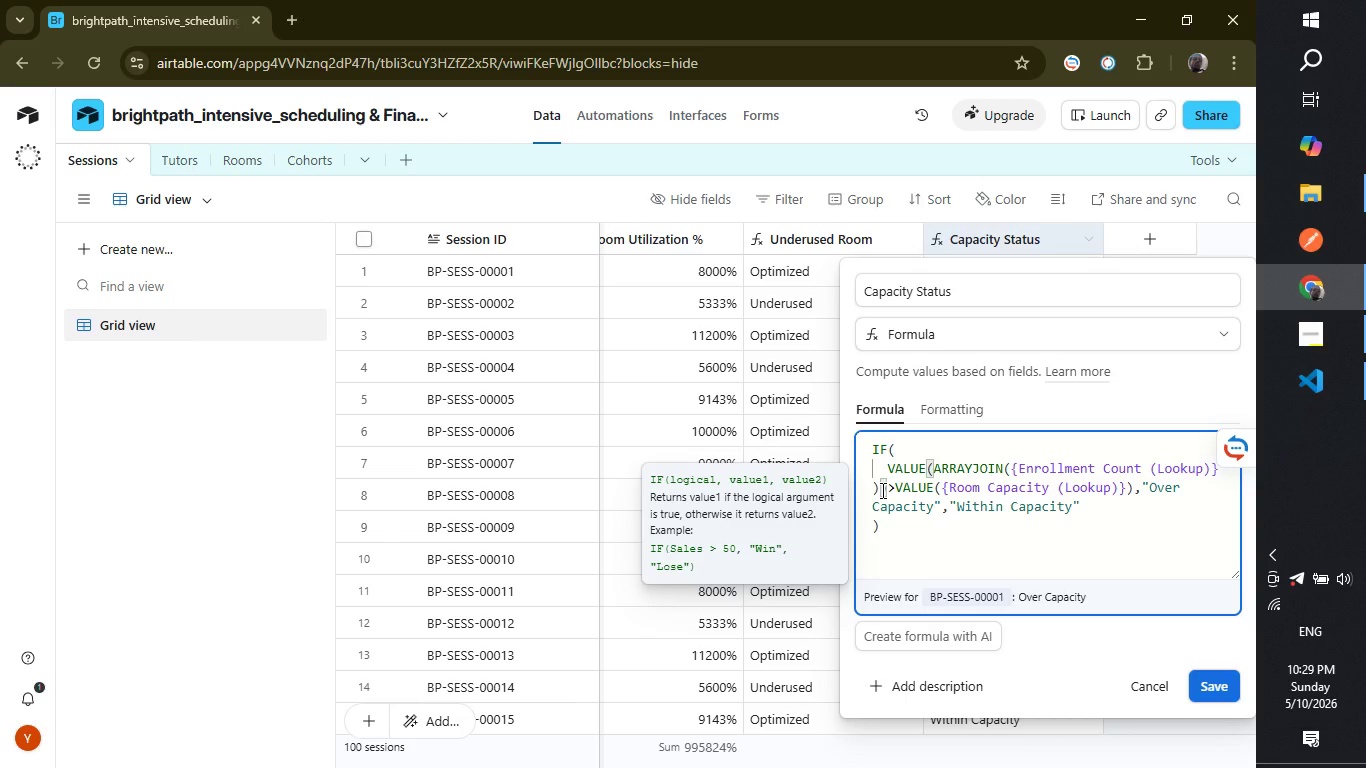 
left_click([937, 489])
 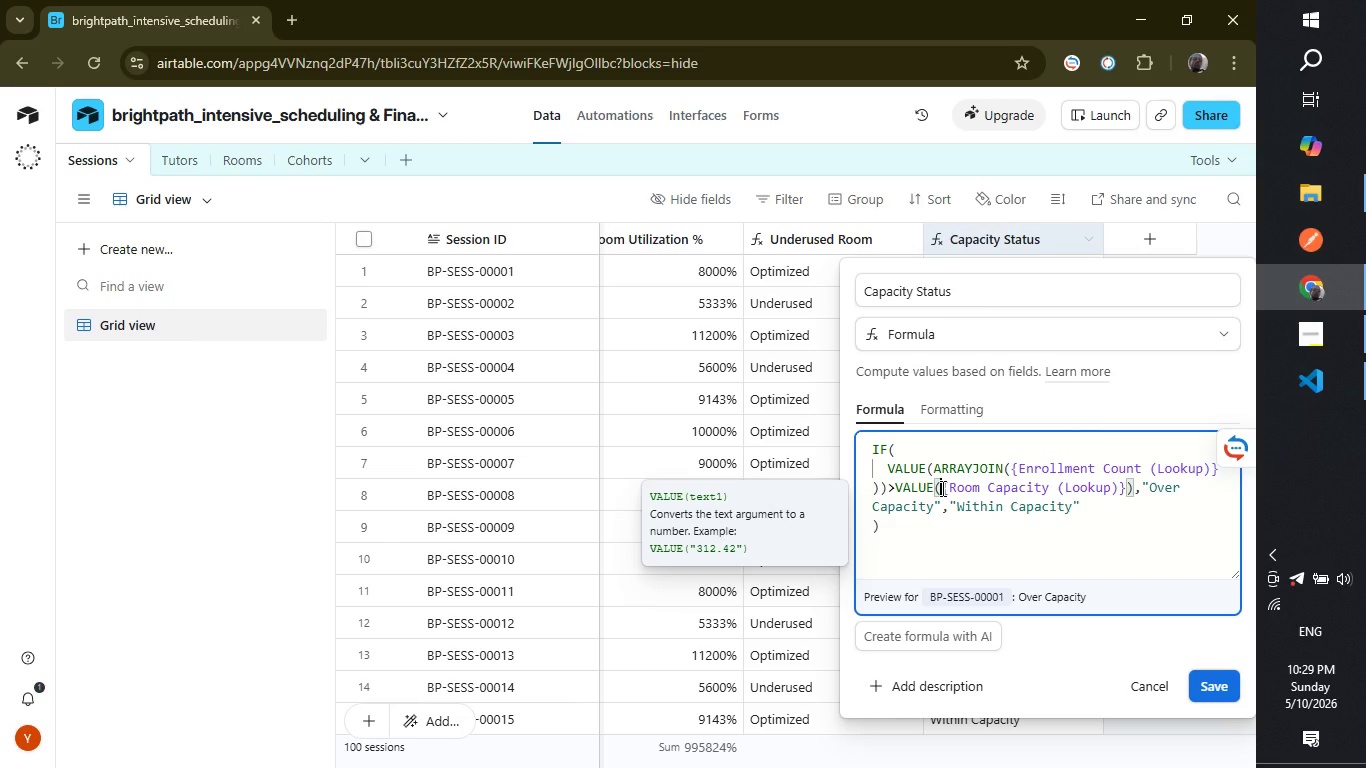 
left_click([941, 488])
 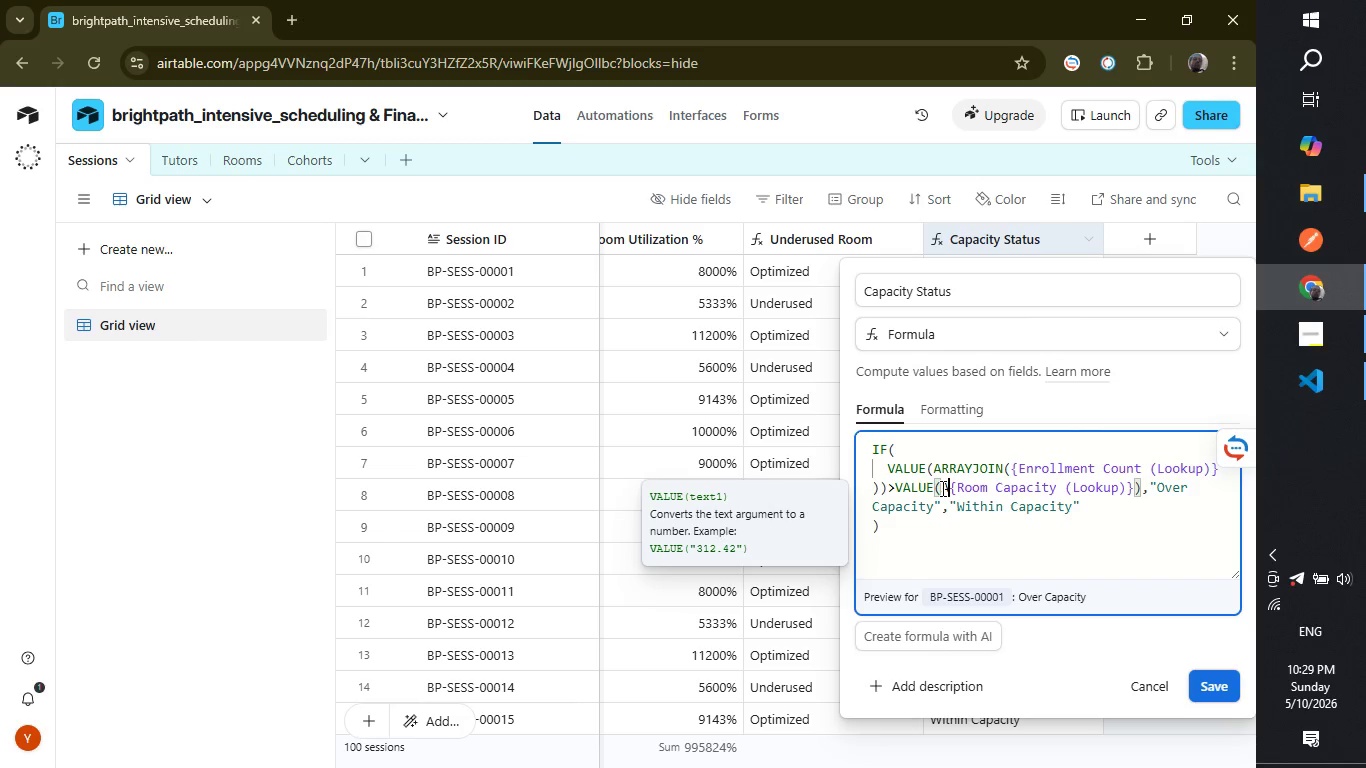 
type(array)
 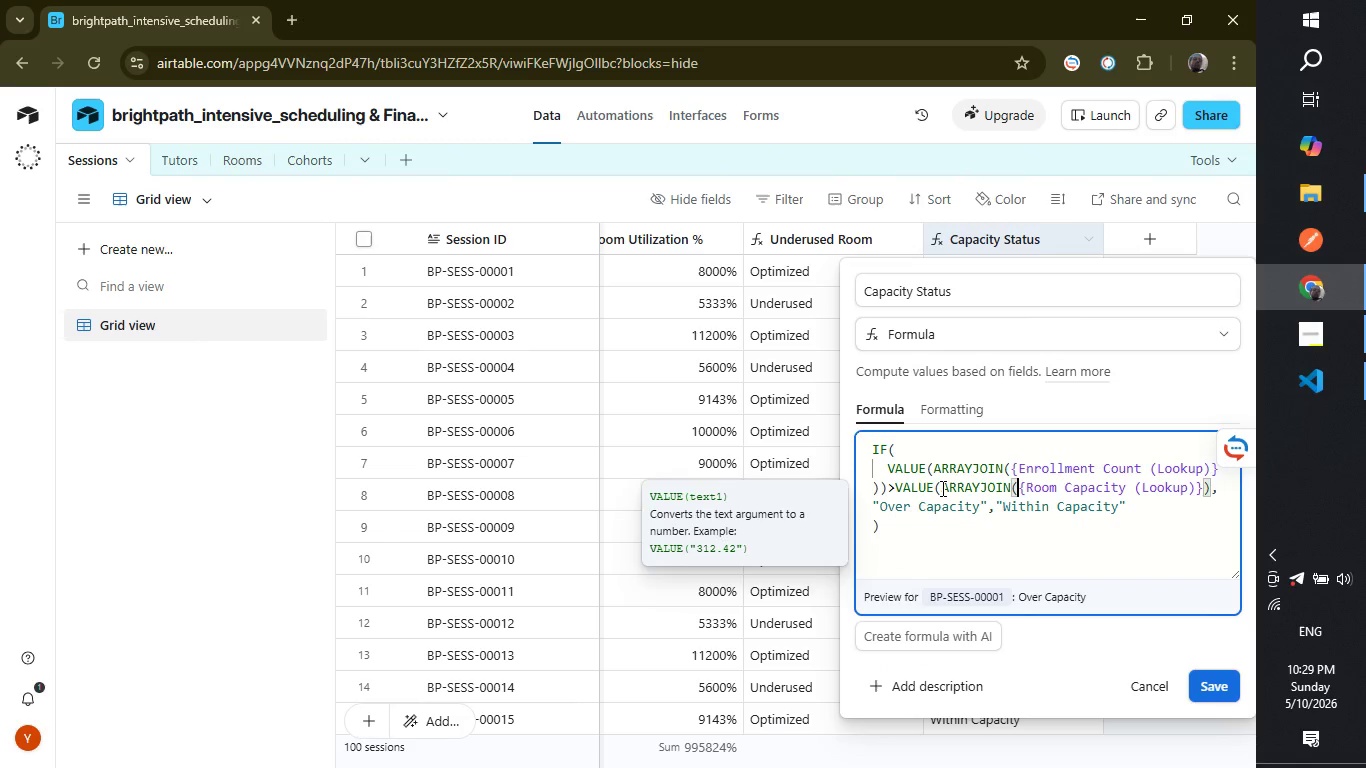 
key(Enter)
 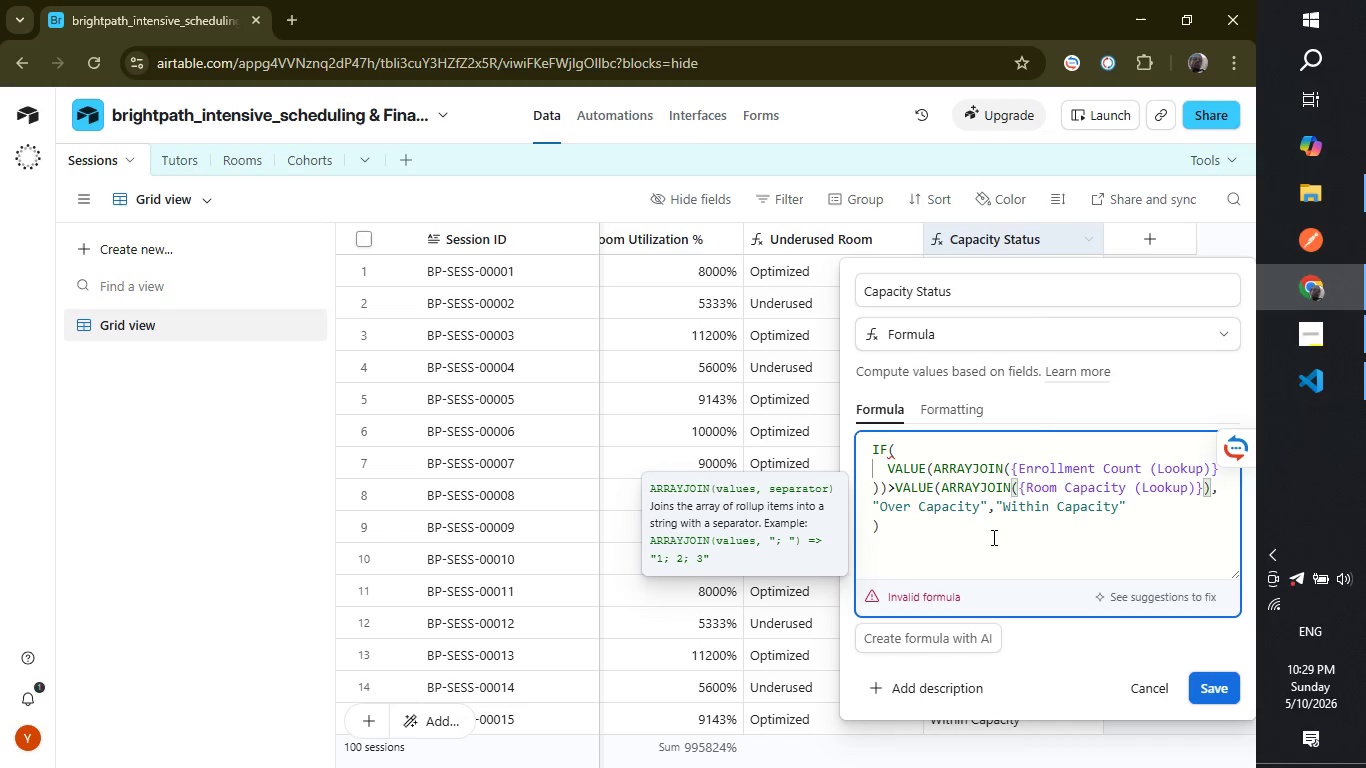 
wait(9.56)
 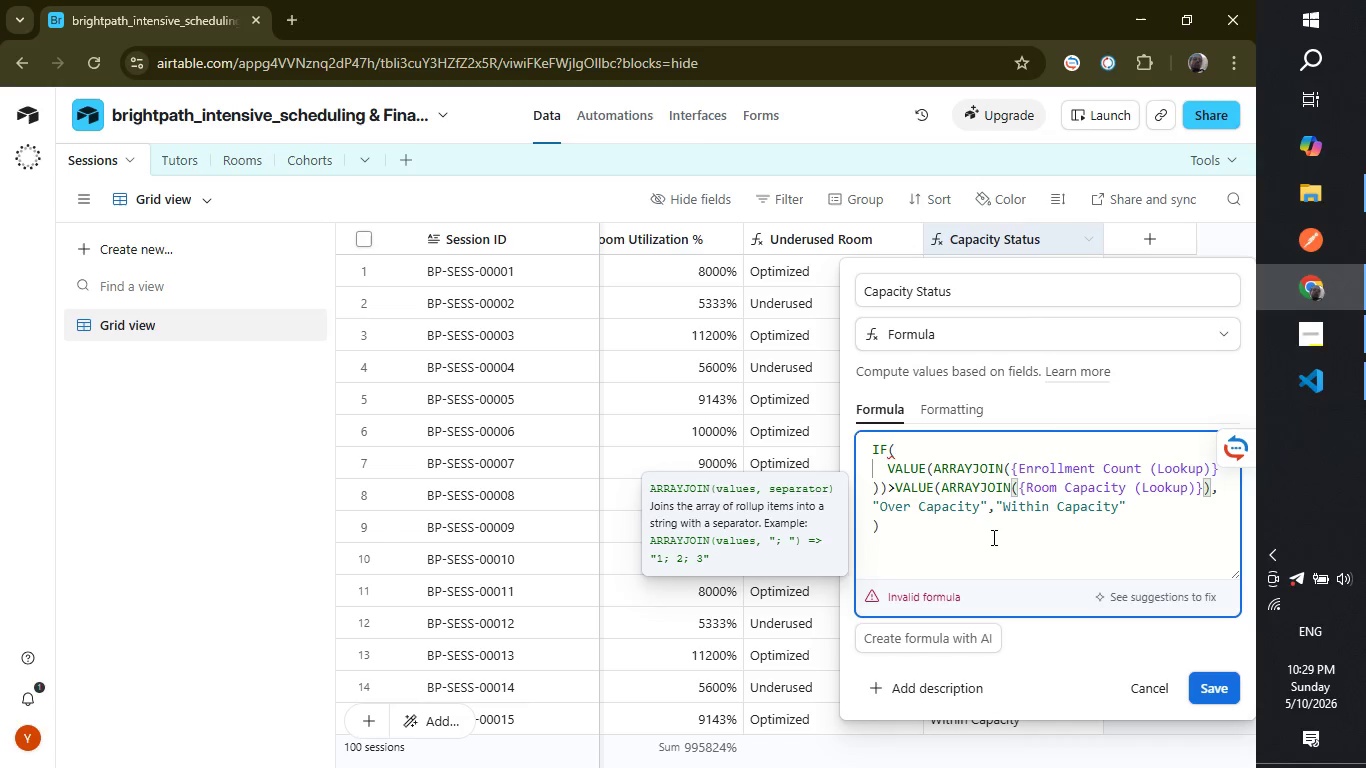 
left_click([1210, 493])
 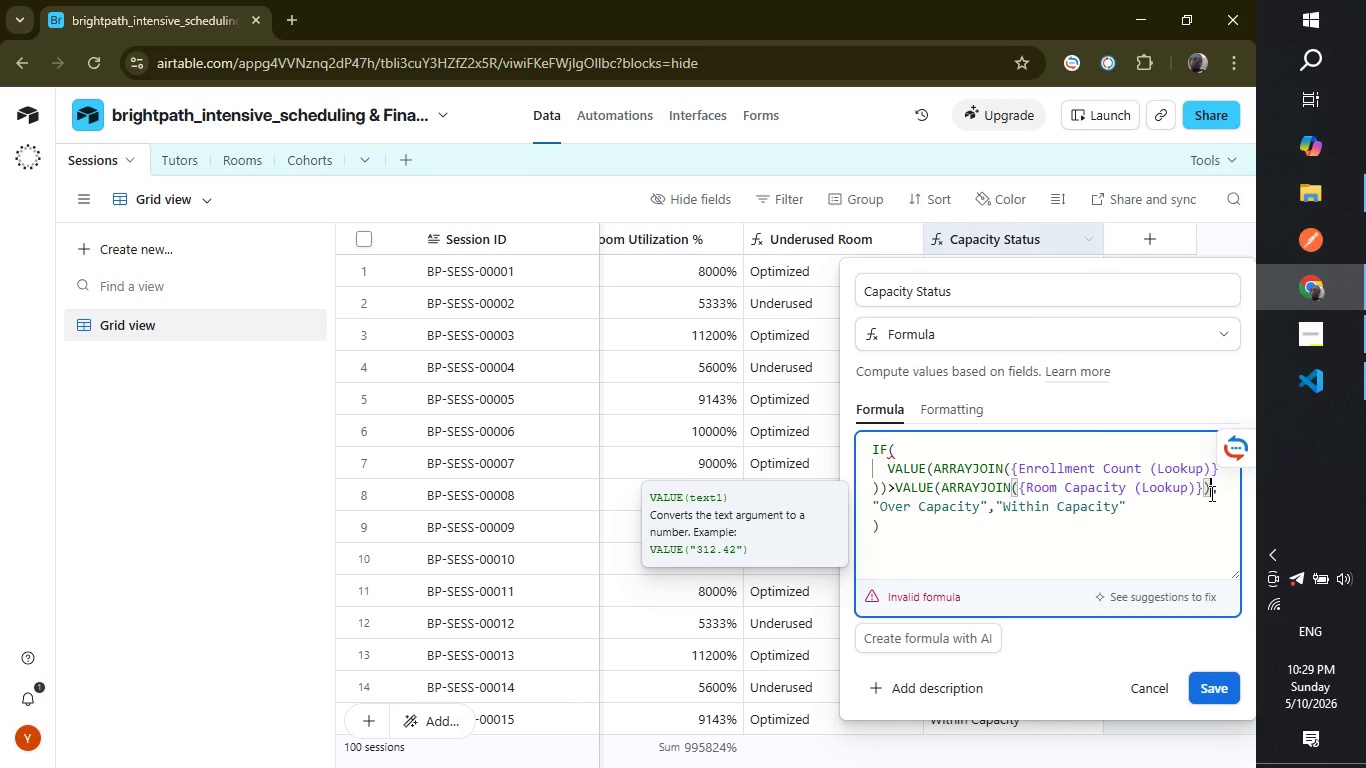 
key(Shift+ShiftLeft)
 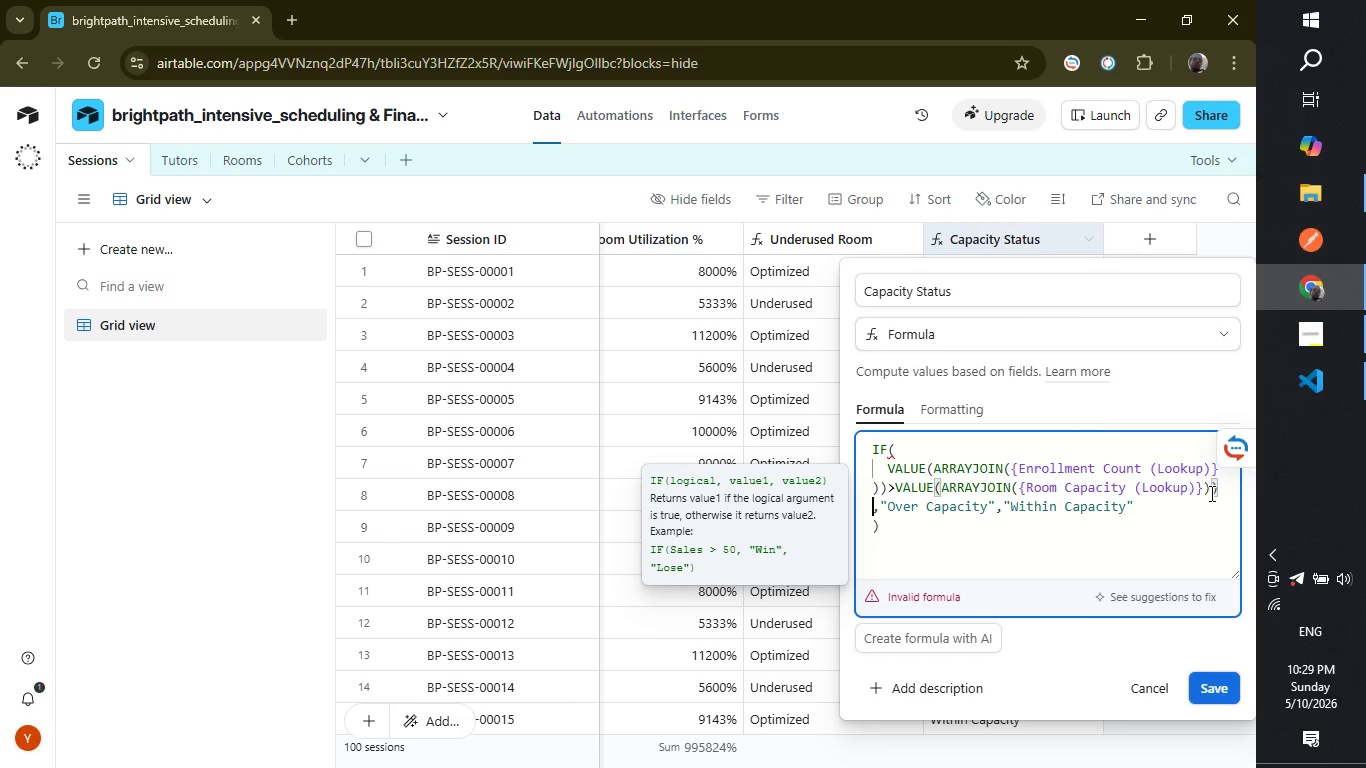 
key(Shift+0)
 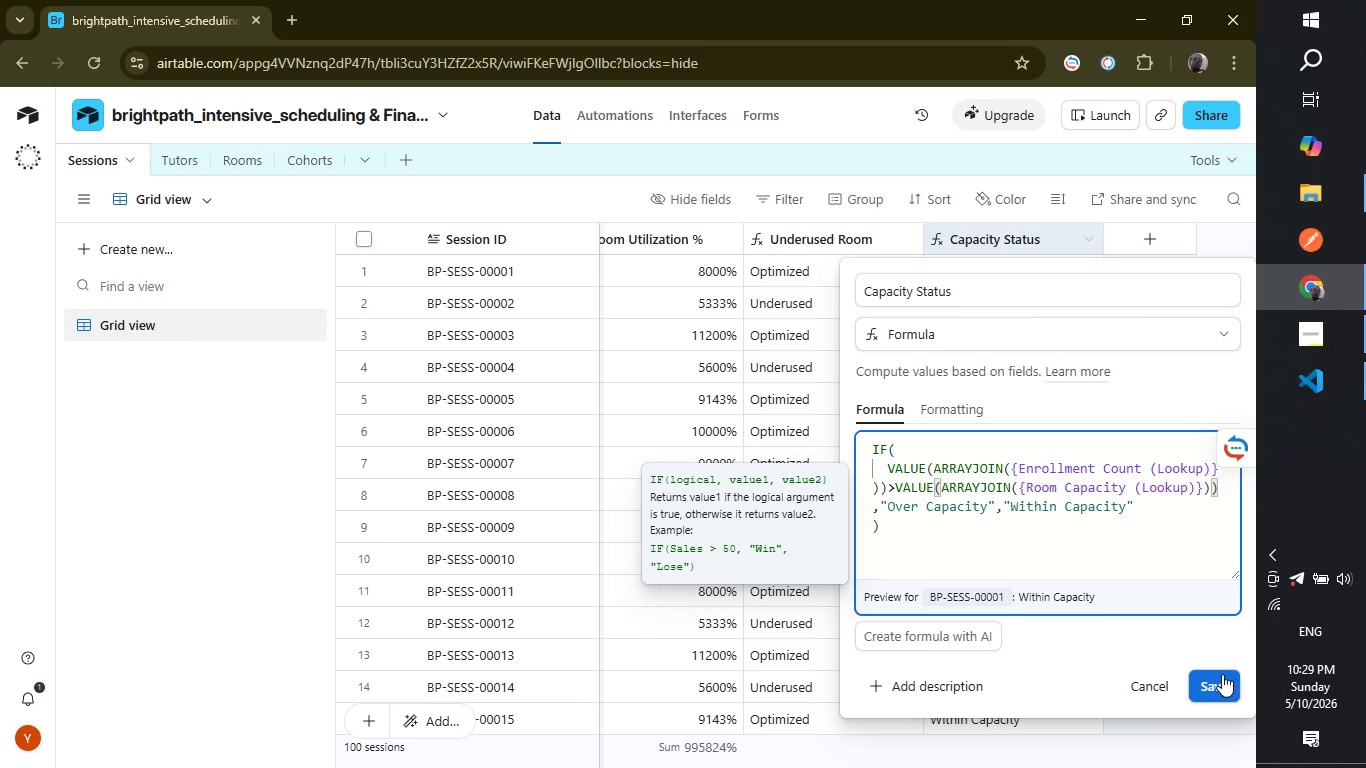 
left_click([1222, 674])
 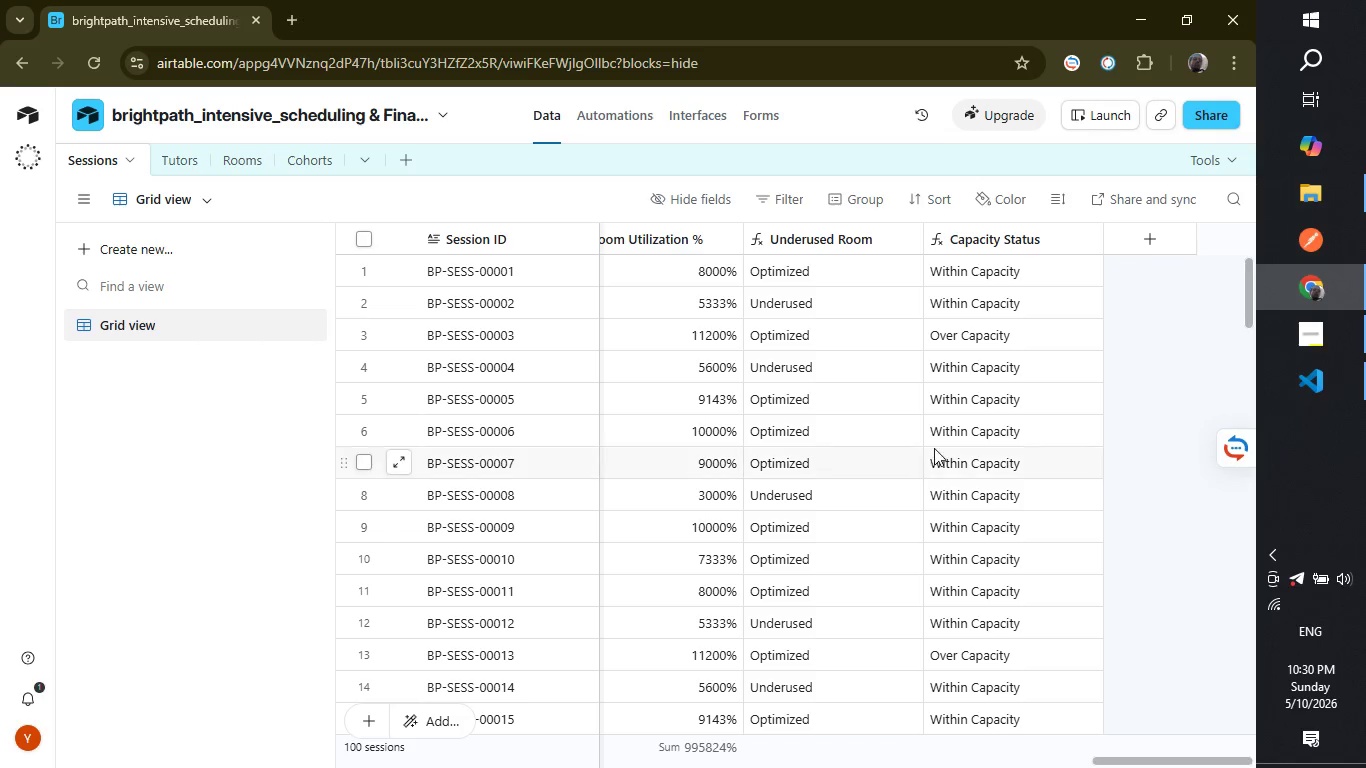 
wait(65.33)
 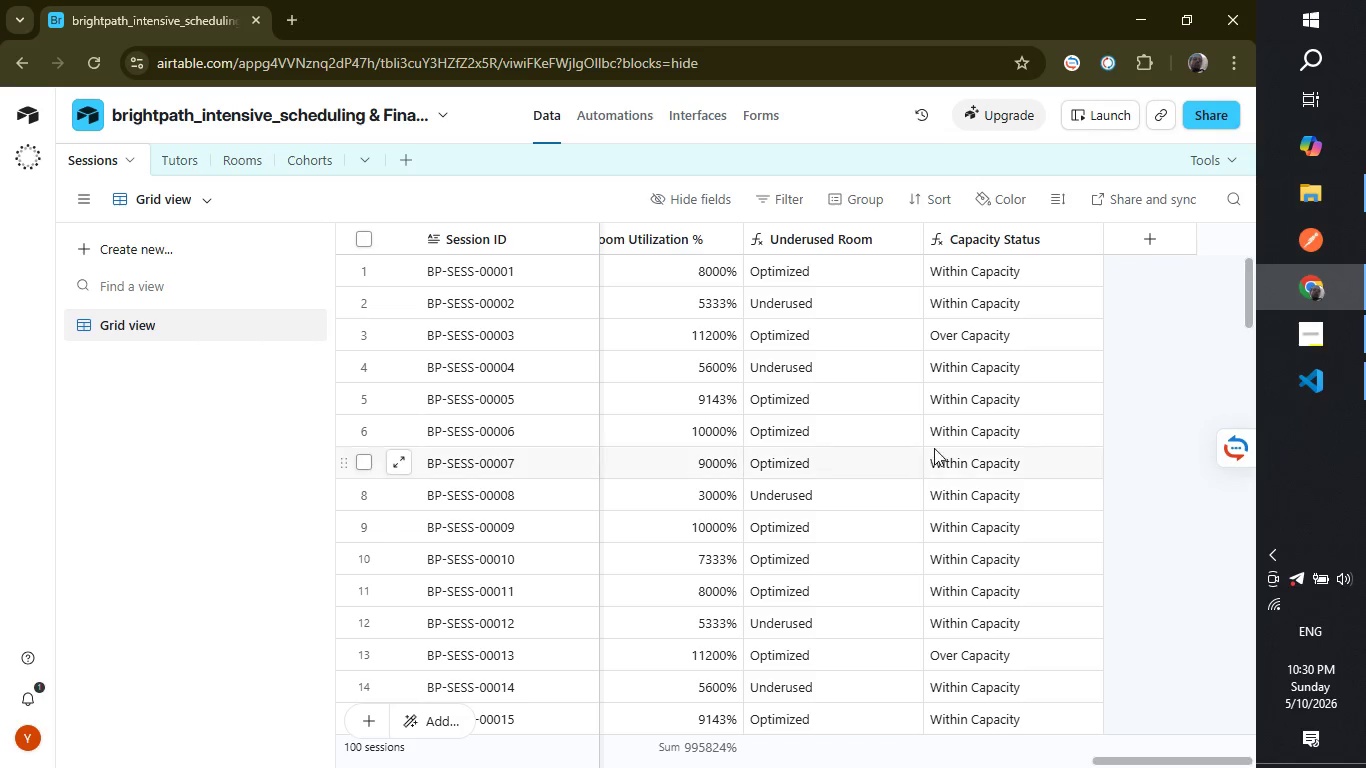 
double_click([689, 237])
 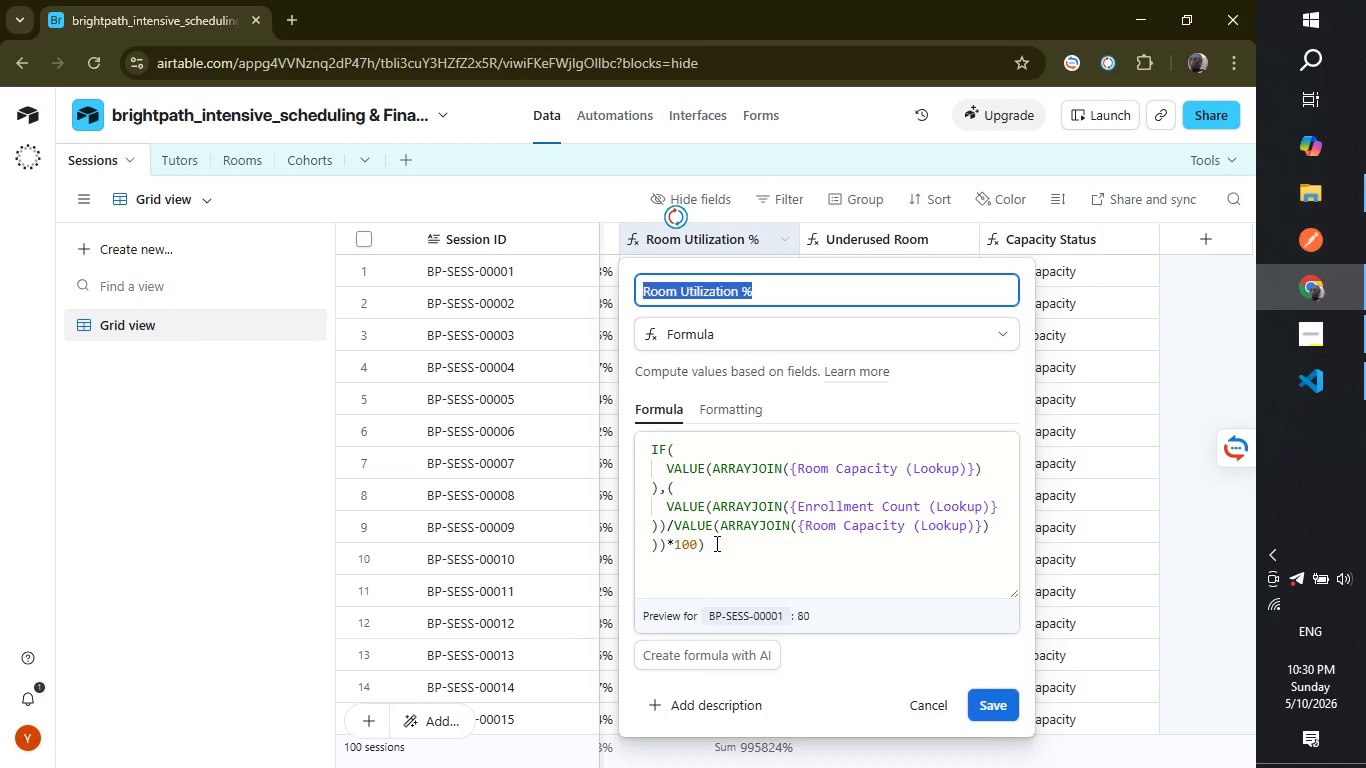 
left_click([715, 543])
 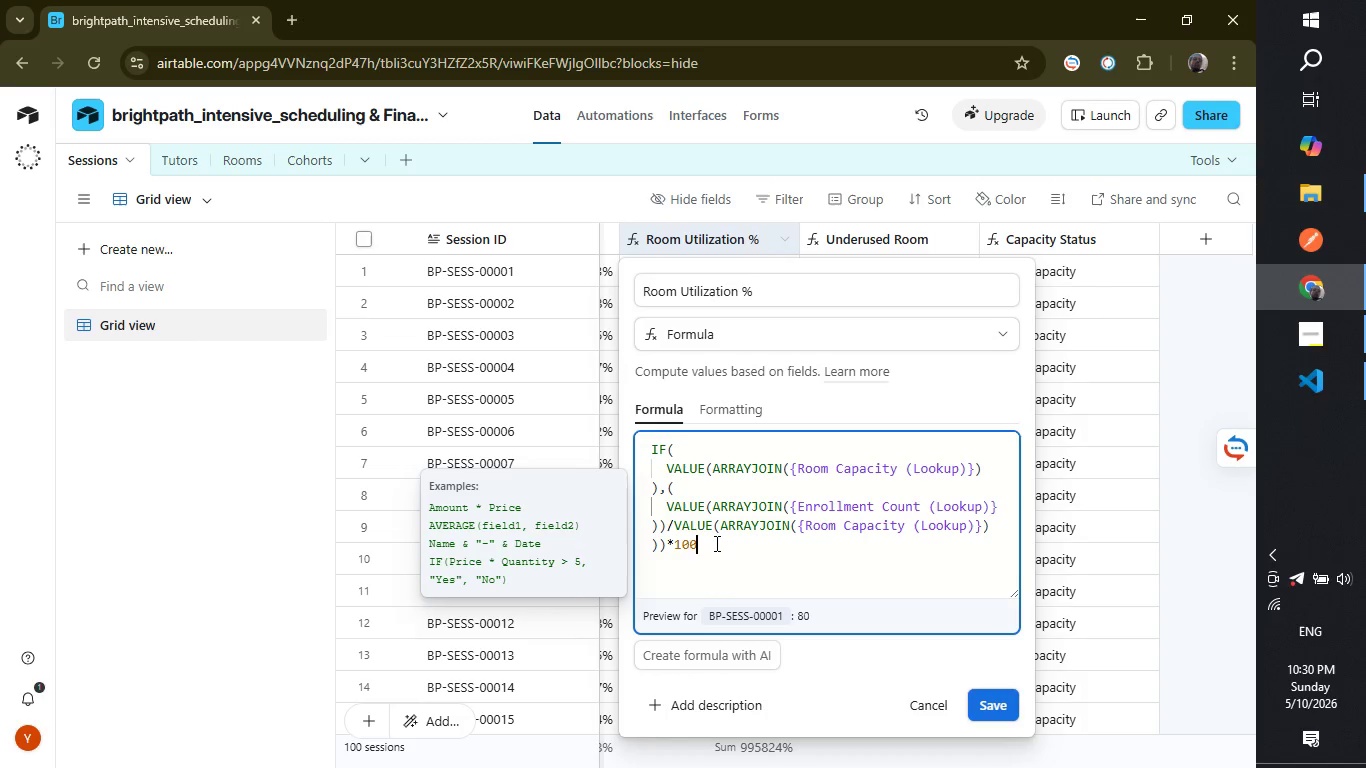 
key(Backspace)
 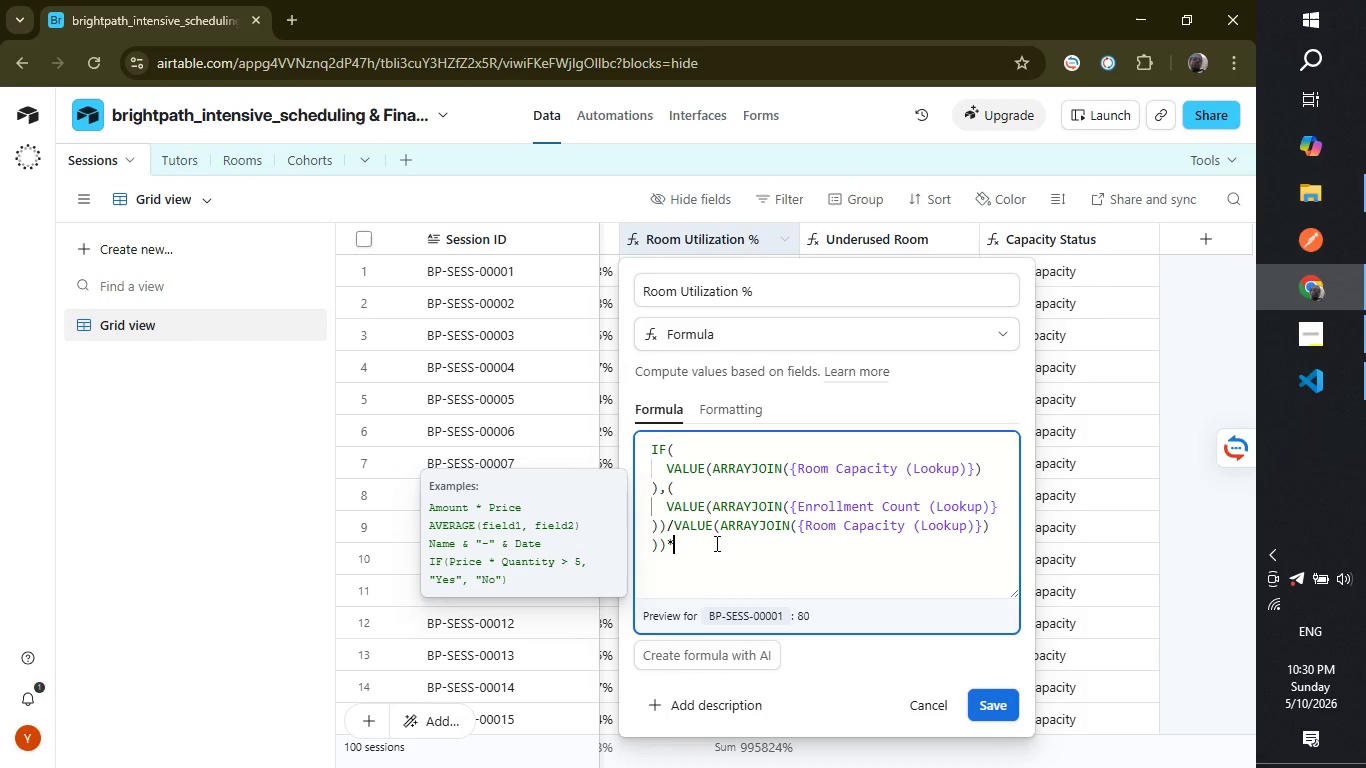 
key(Backspace)
 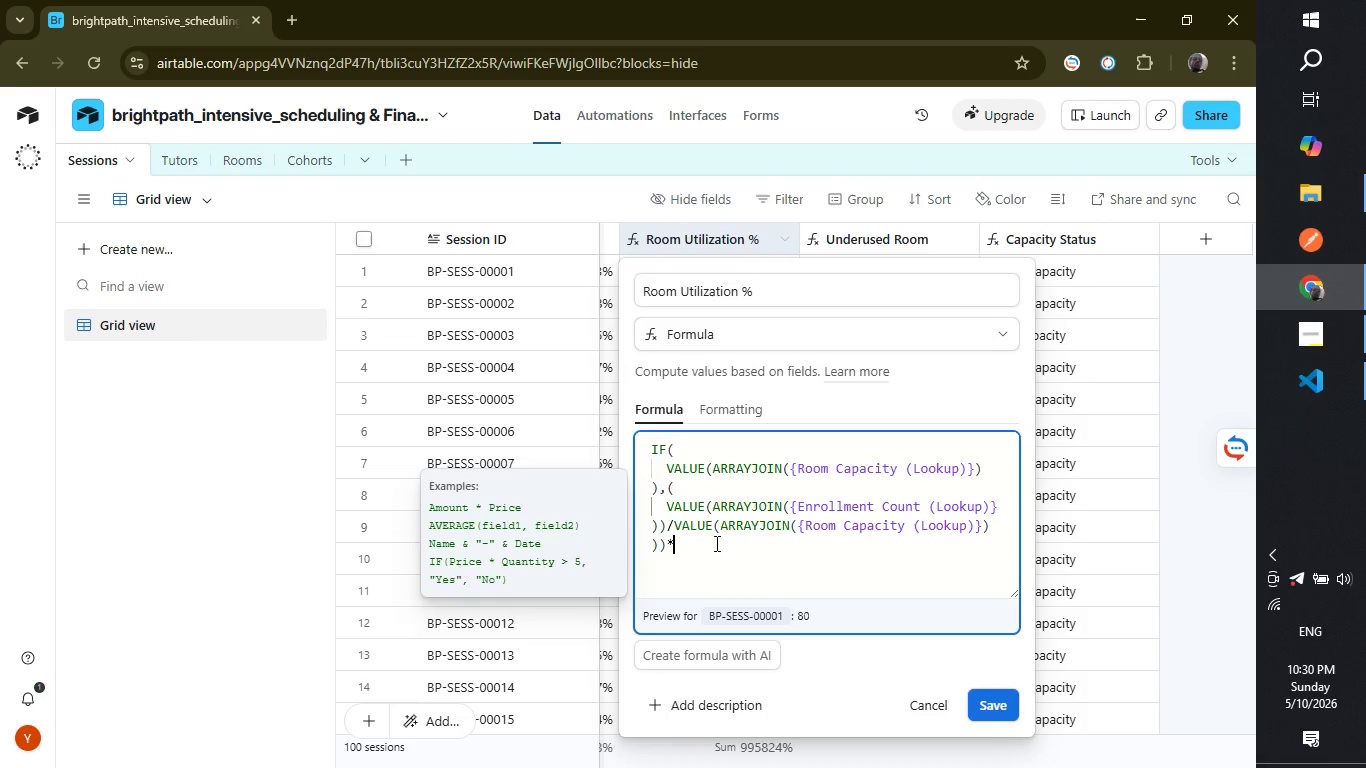 
key(Backspace)
 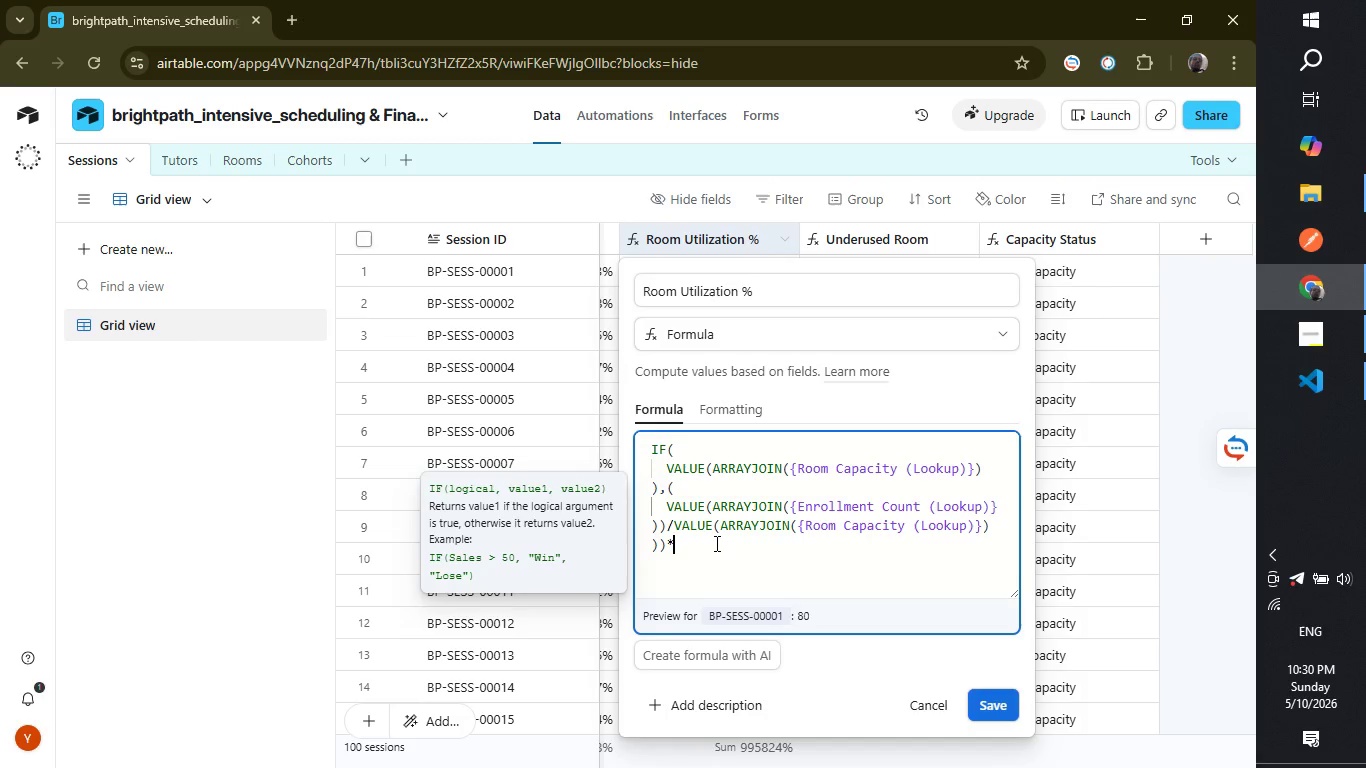 
key(Backspace)
 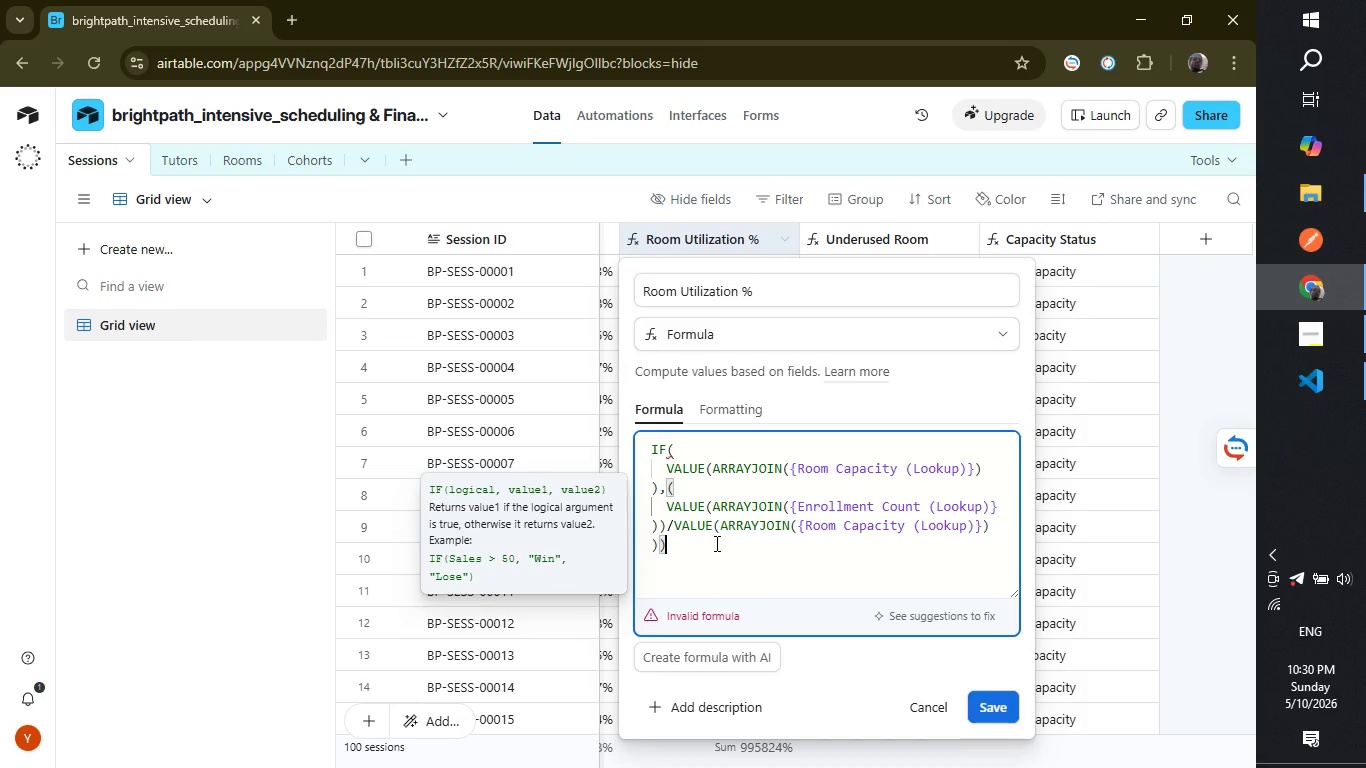 
key(Backspace)
 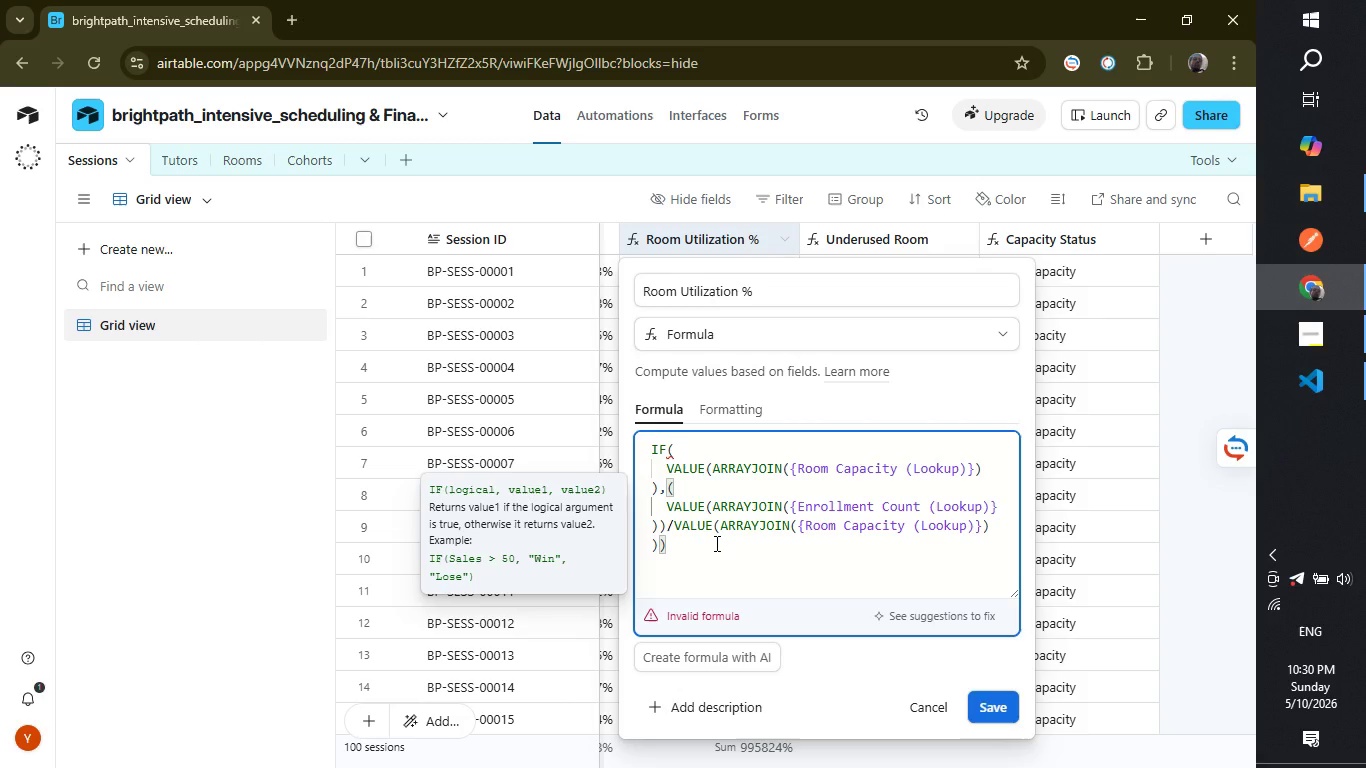 
wait(8.23)
 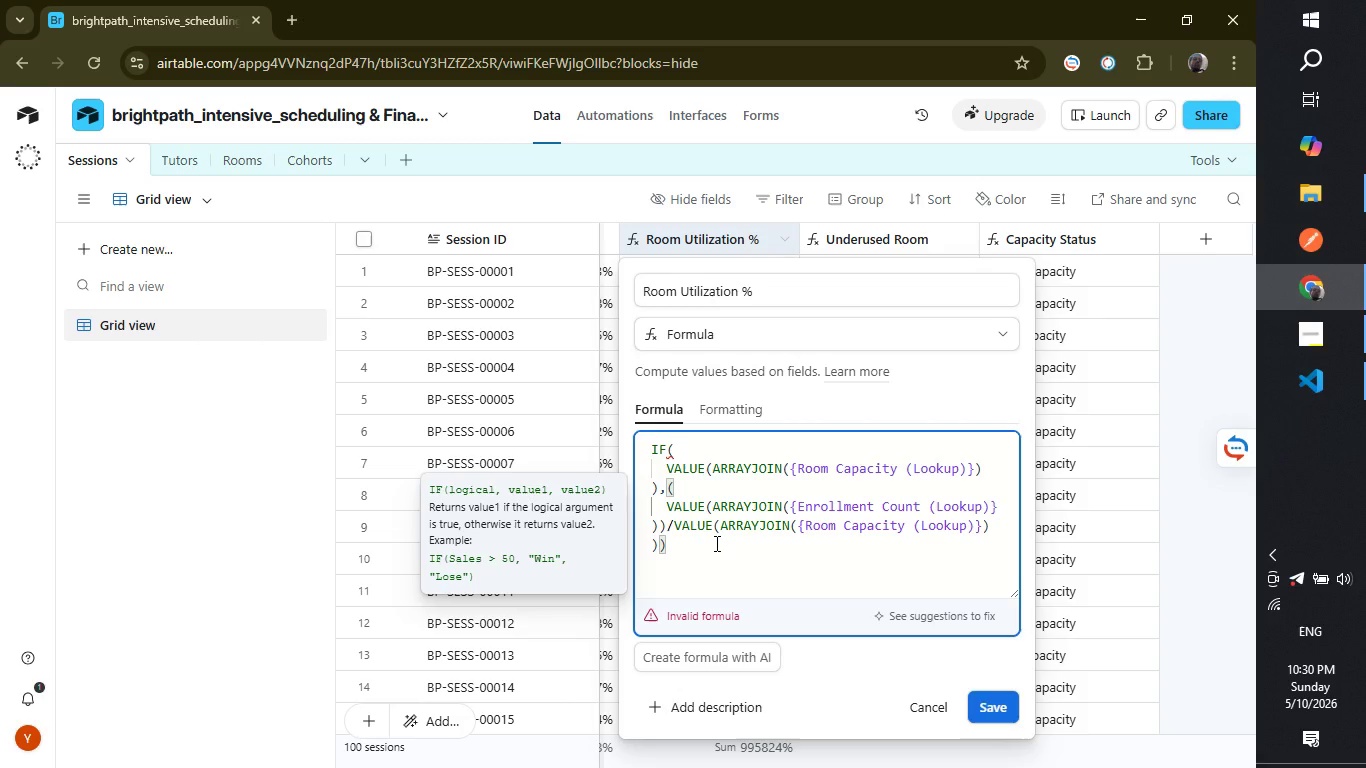 
key(Backspace)
 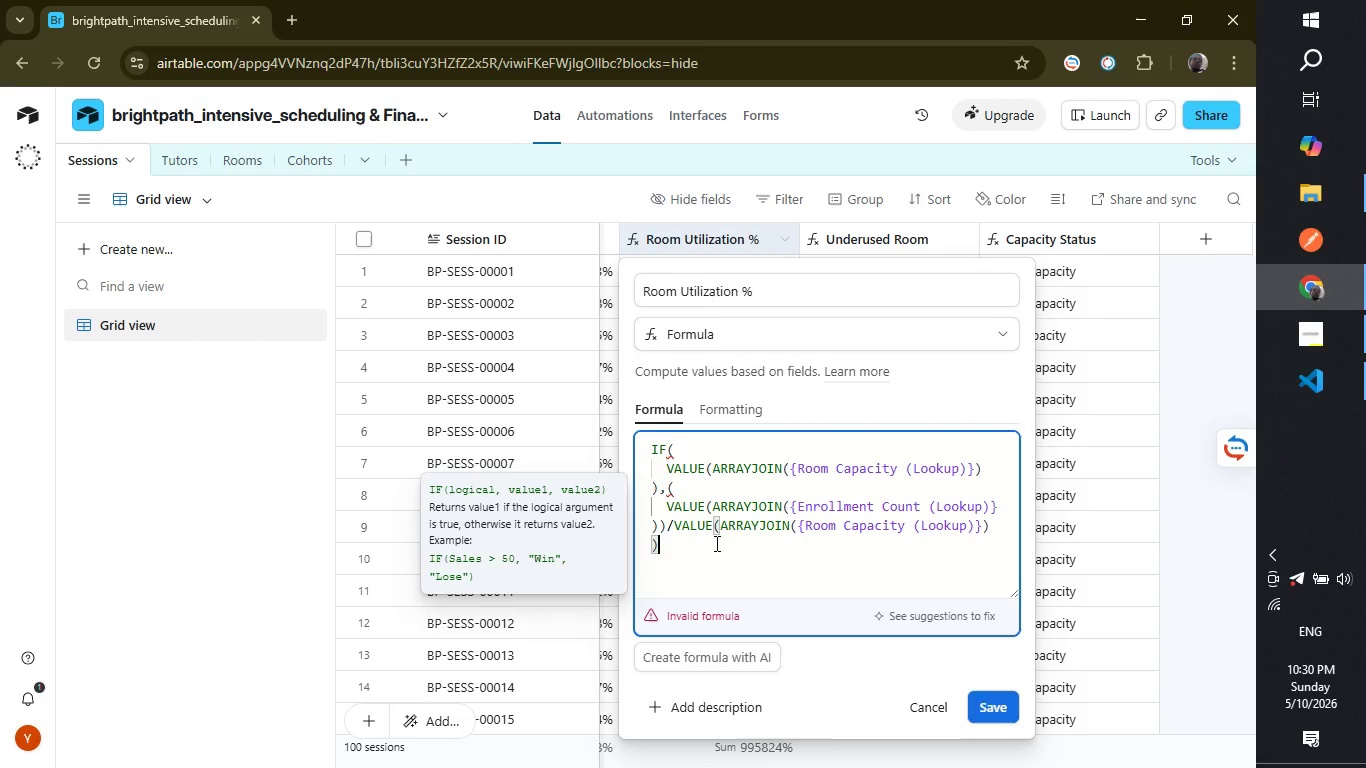 
key(Control+ControlLeft)
 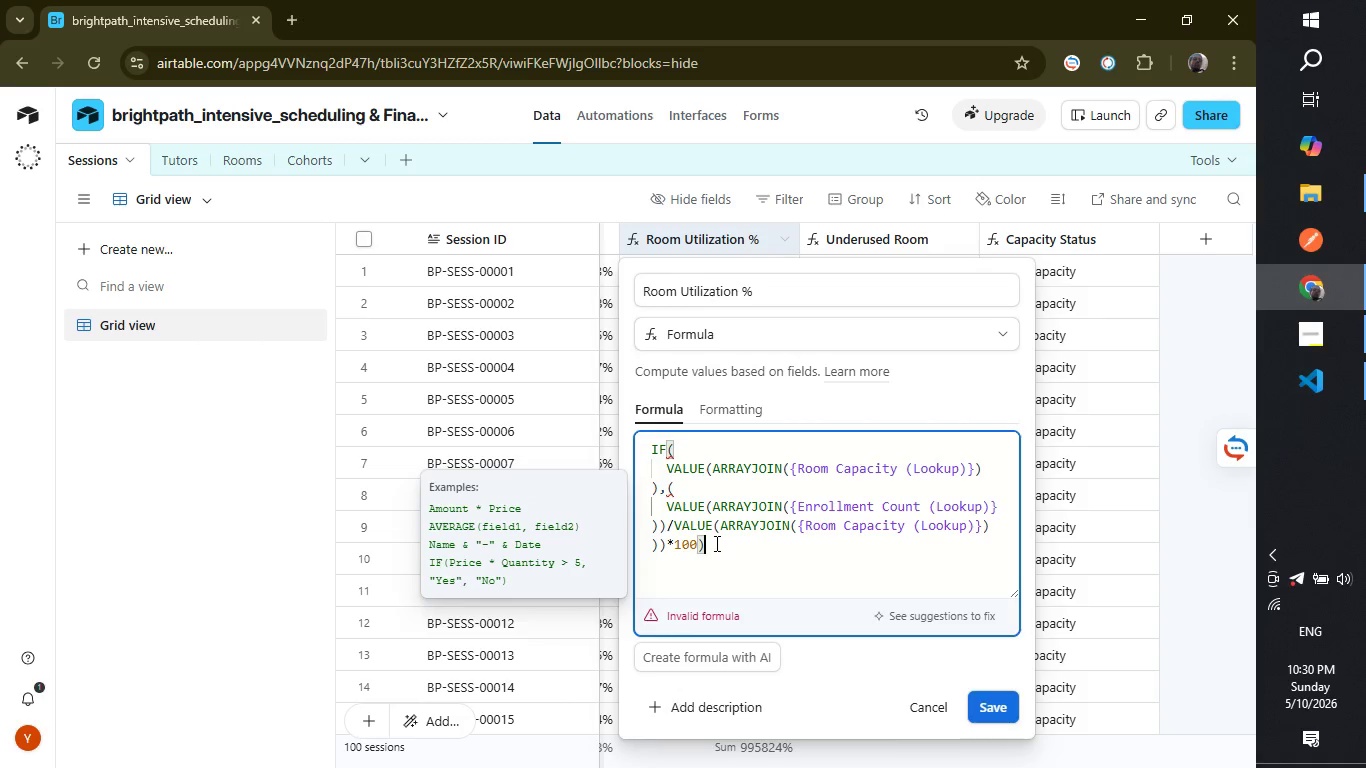 
key(Control+Z)
 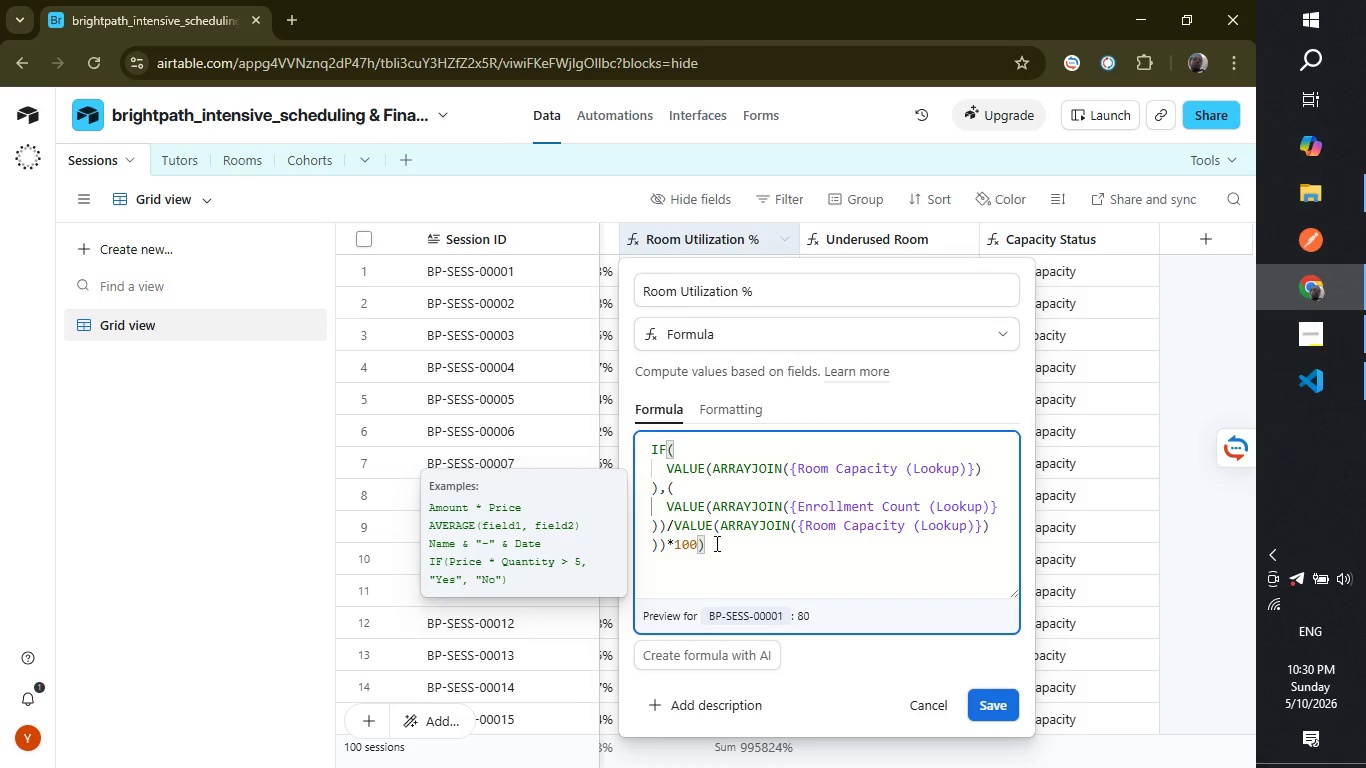 
wait(10.22)
 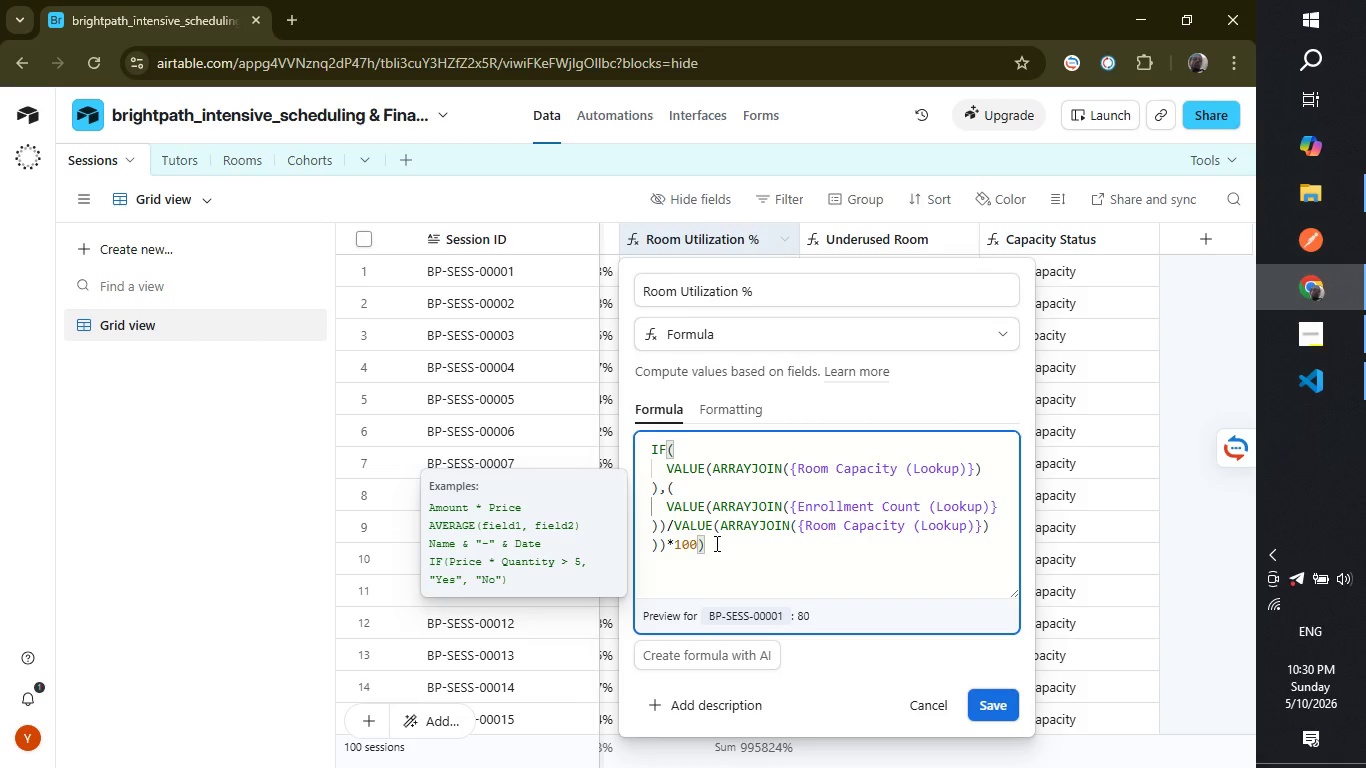 
left_click([998, 694])
 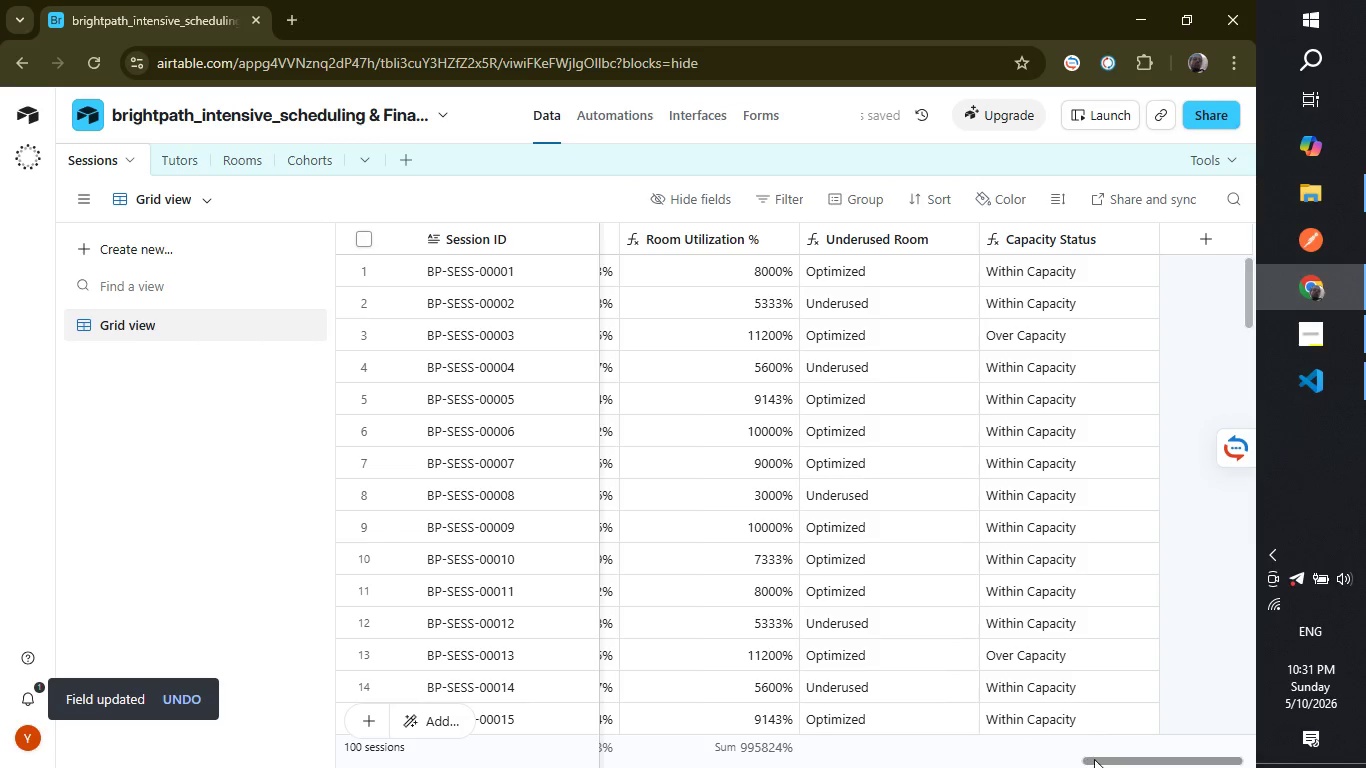 
left_click_drag(start_coordinate=[1094, 759], to_coordinate=[1017, 762])
 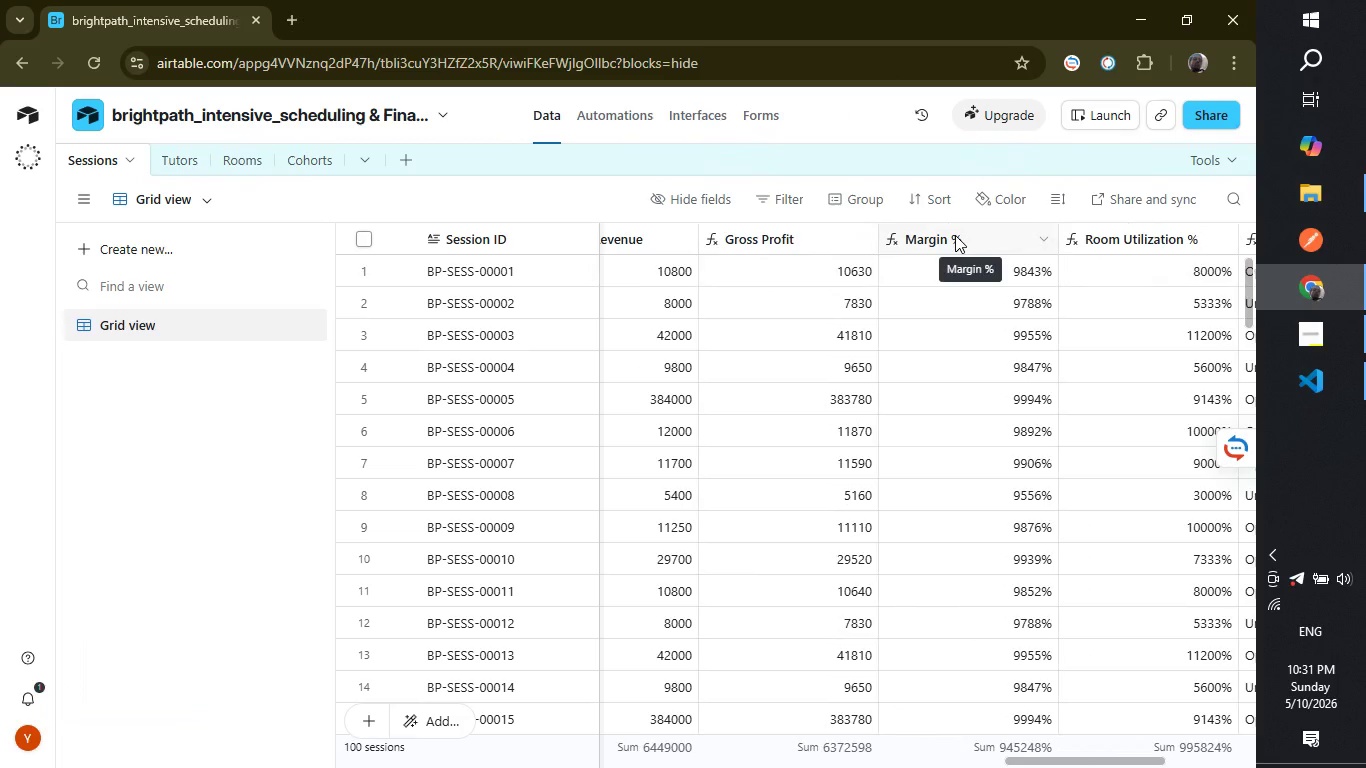 
double_click([955, 235])
 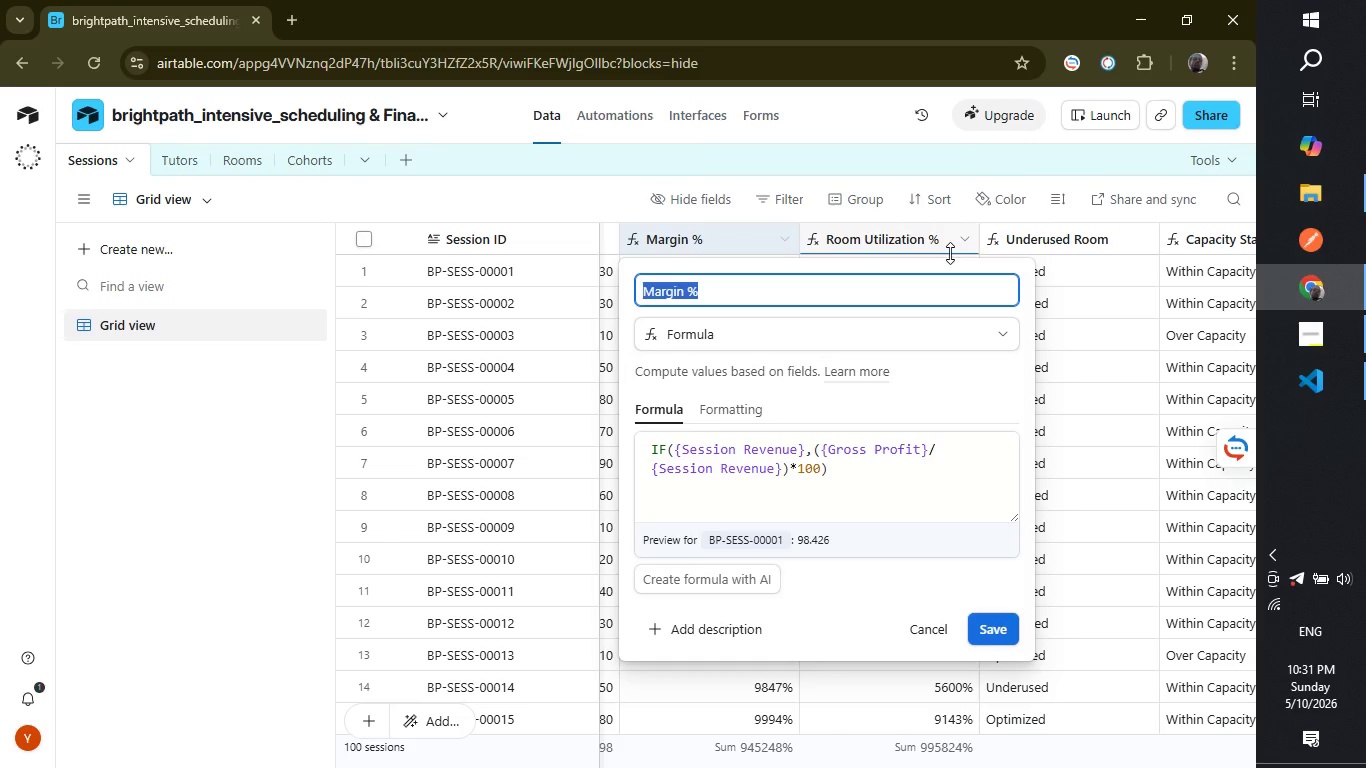 
wait(27.69)
 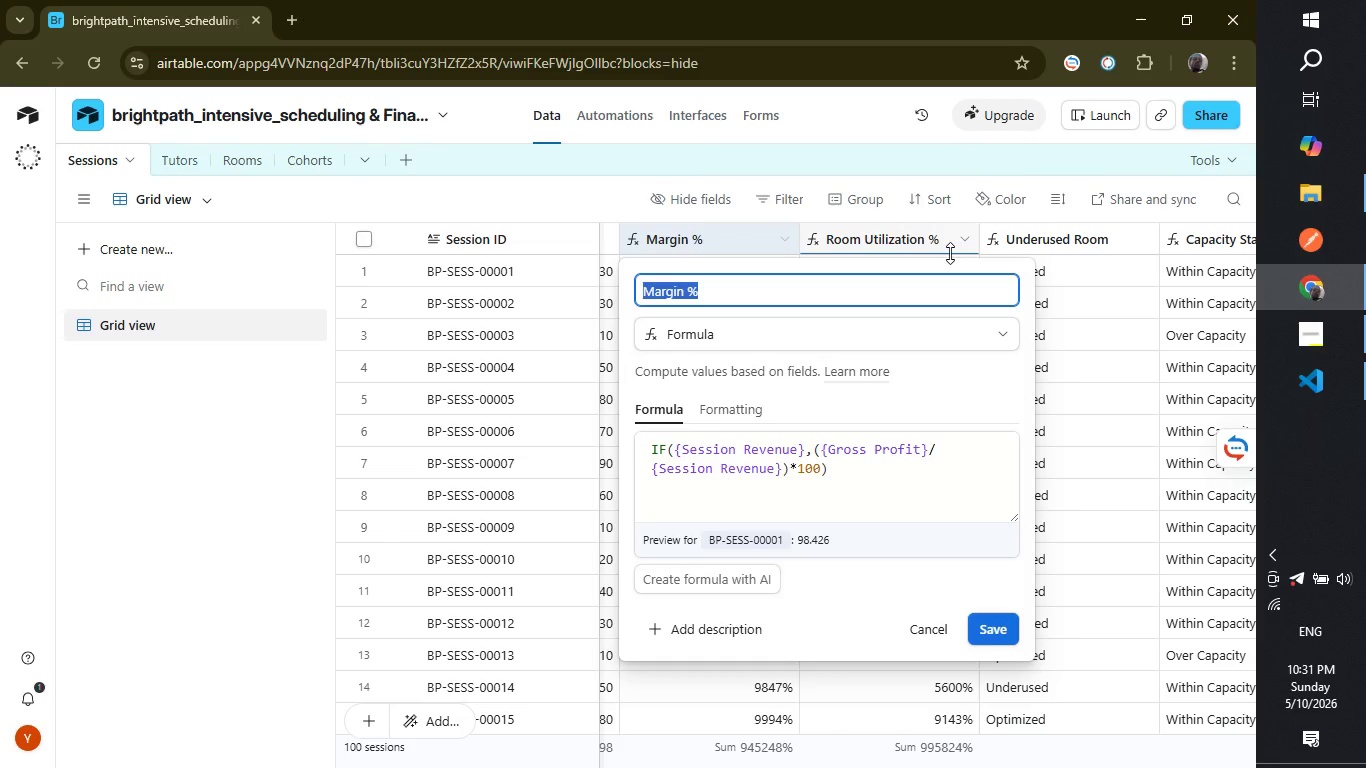 
left_click([798, 469])
 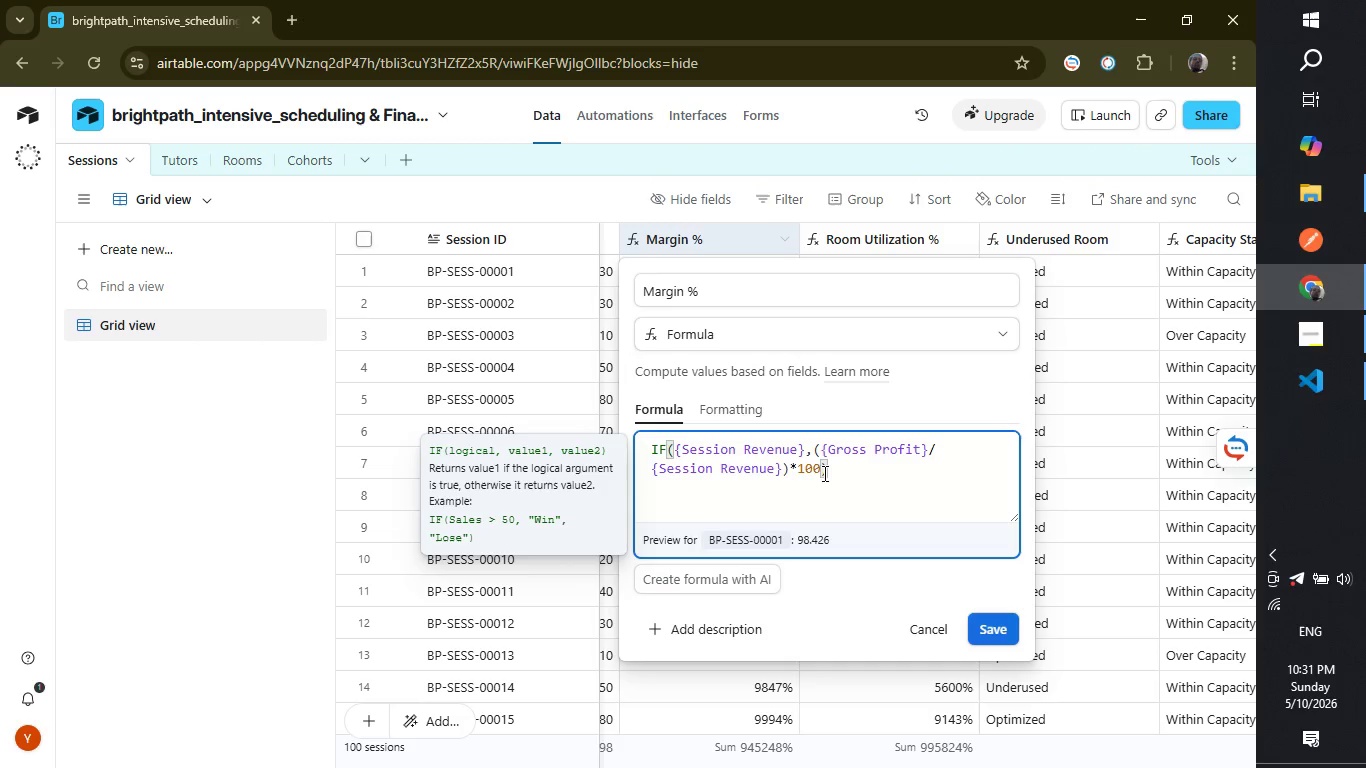 
left_click([823, 473])
 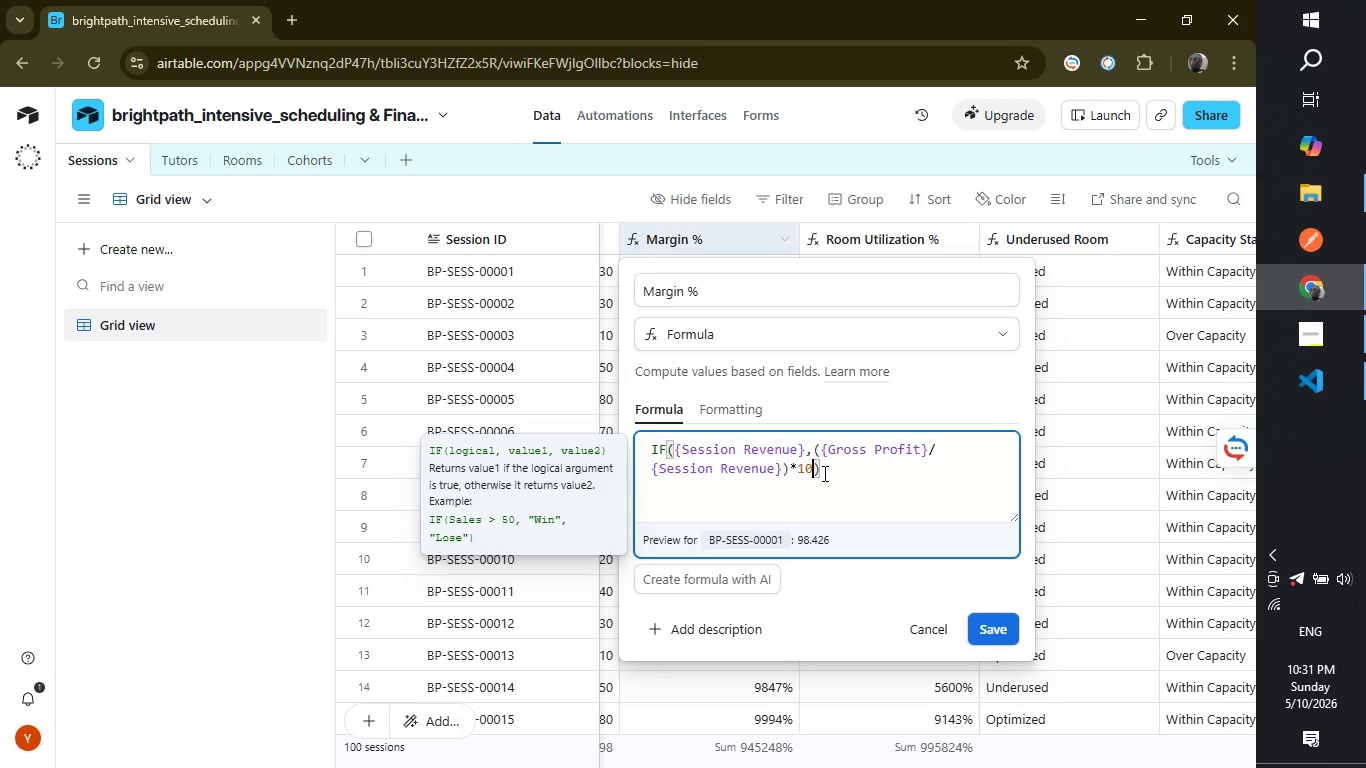 
key(Backspace)
 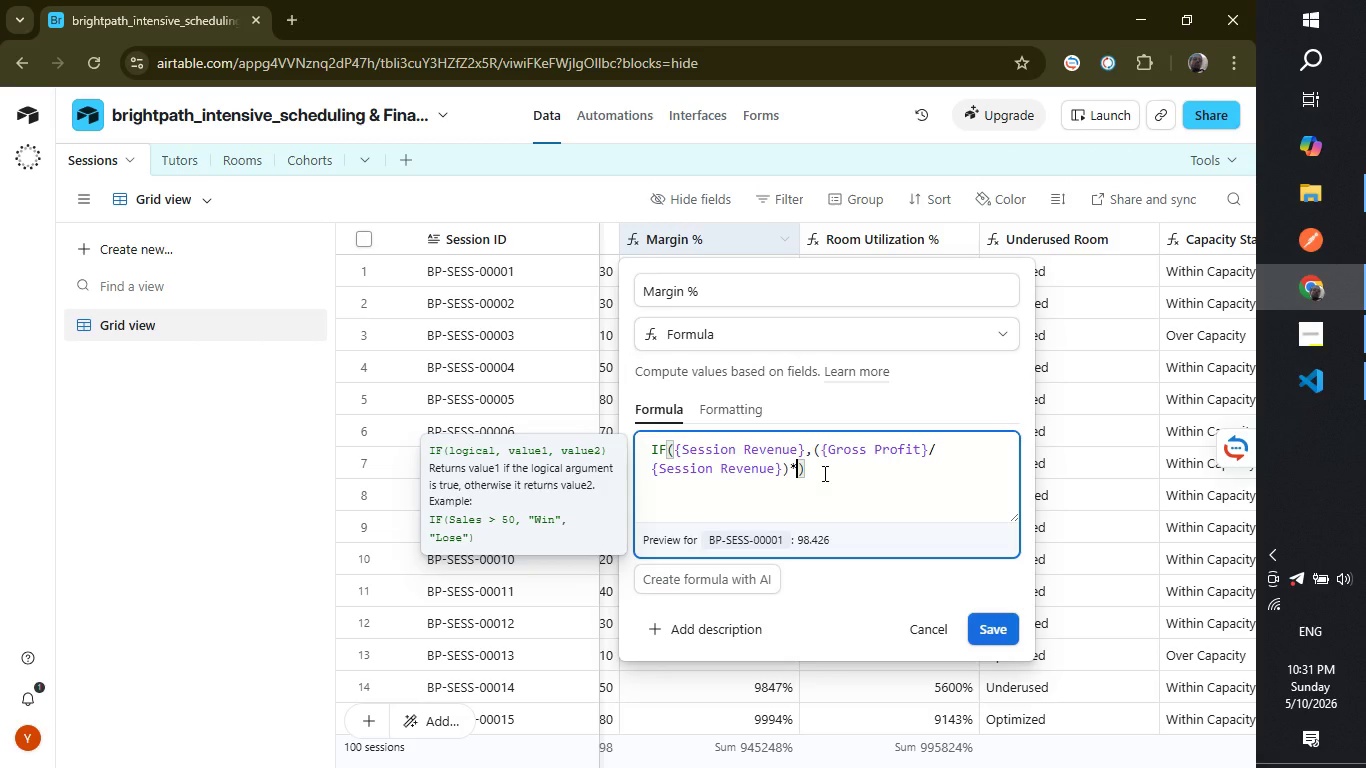 
key(Backspace)
 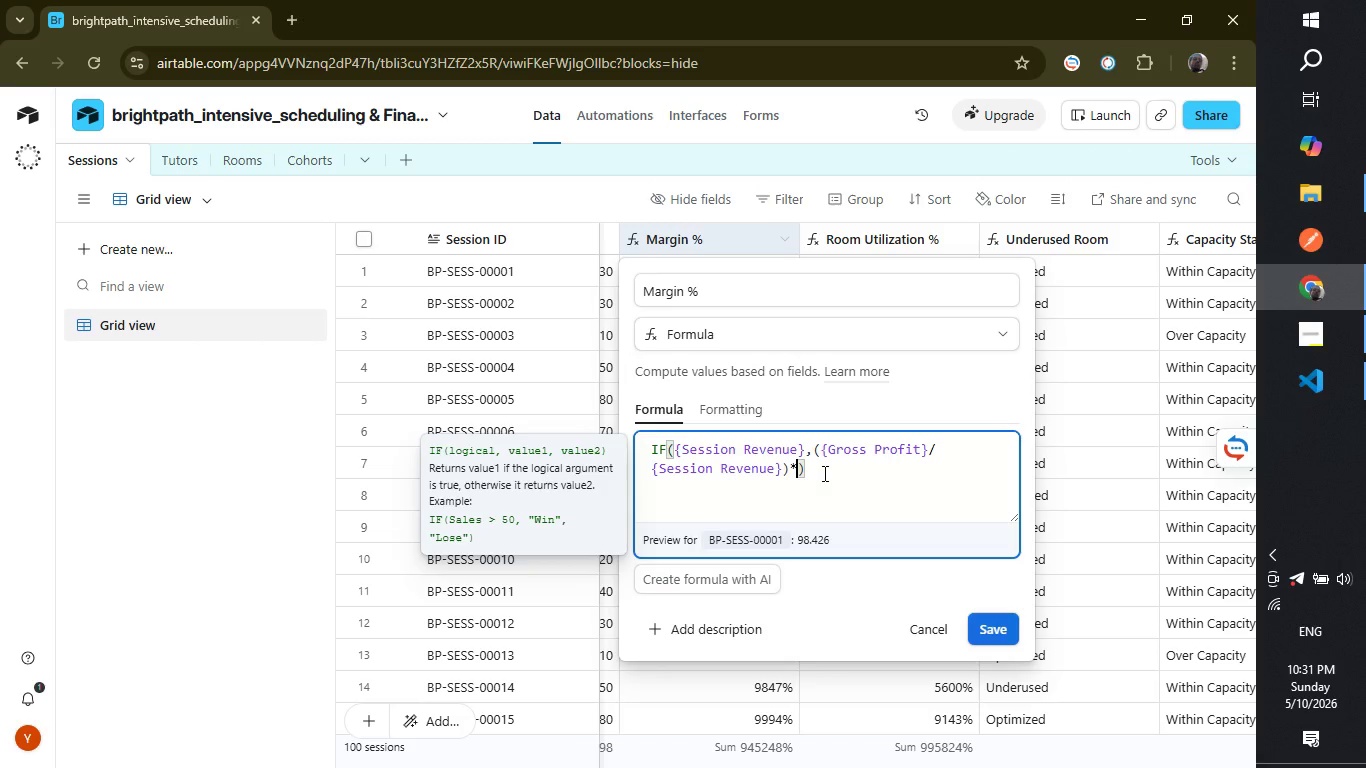 
key(Backspace)
 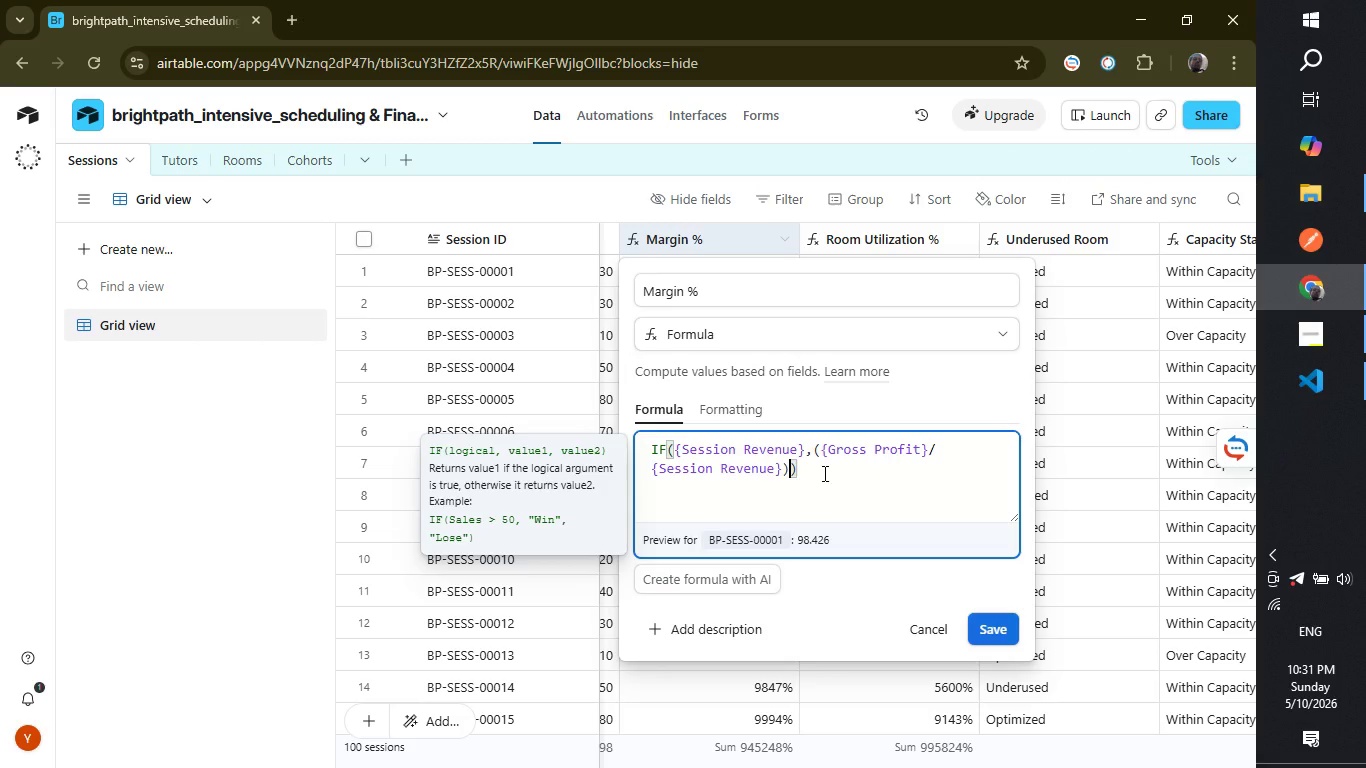 
key(Backspace)
 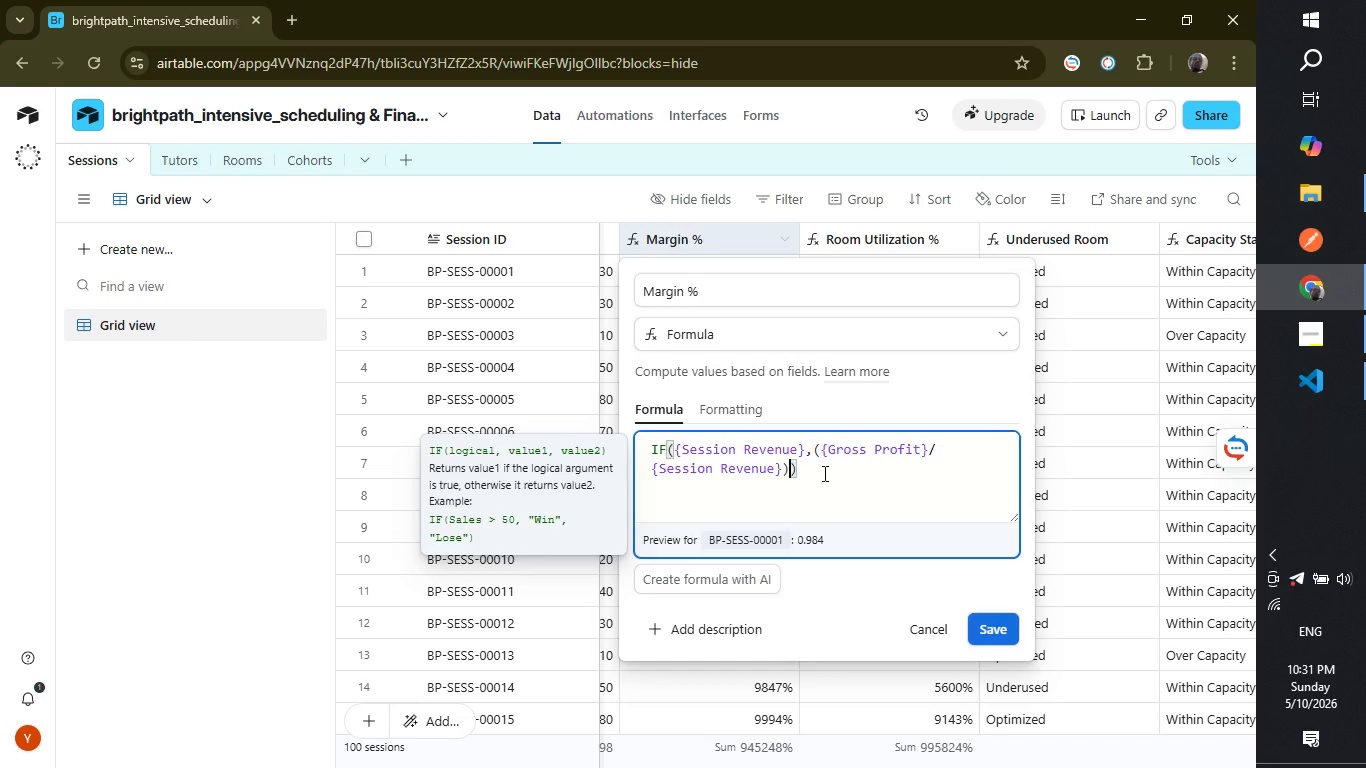 
key(Backspace)
 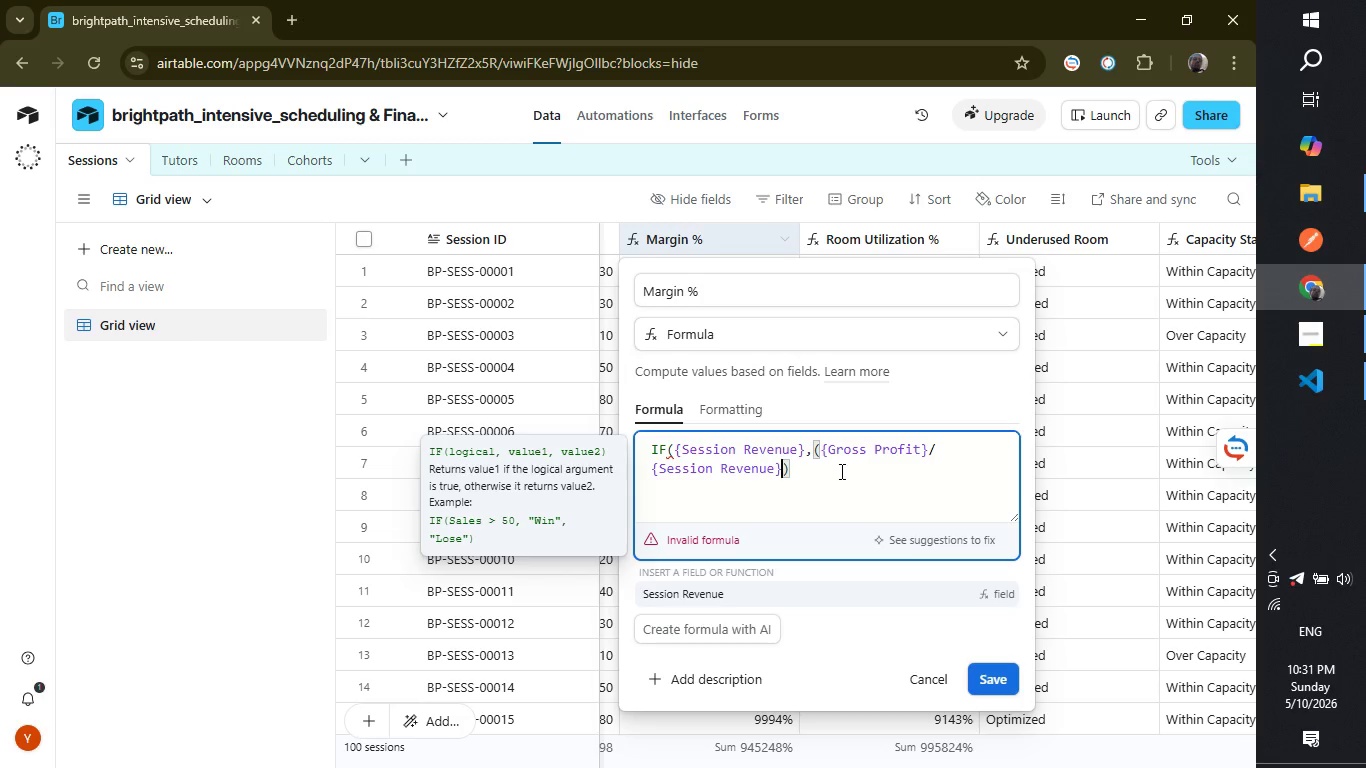 
left_click([845, 470])
 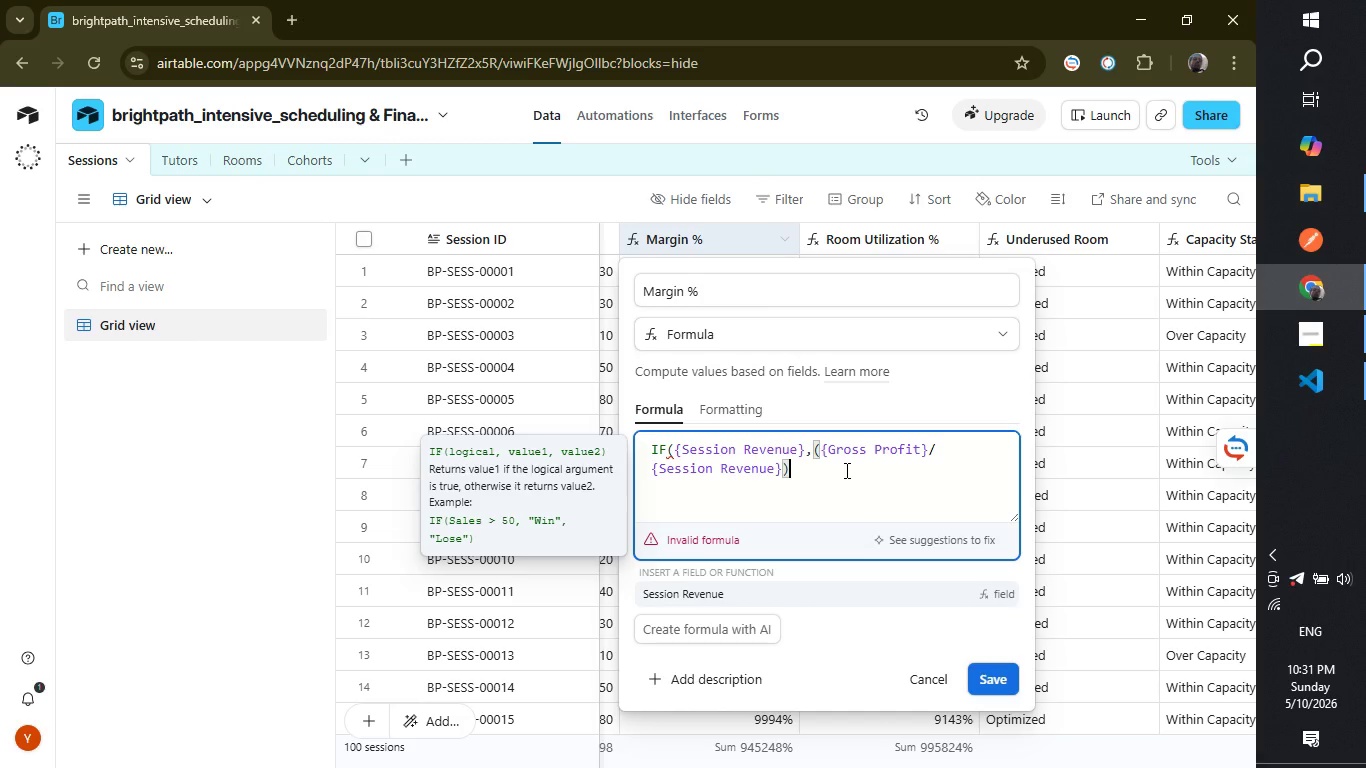 
wait(13.84)
 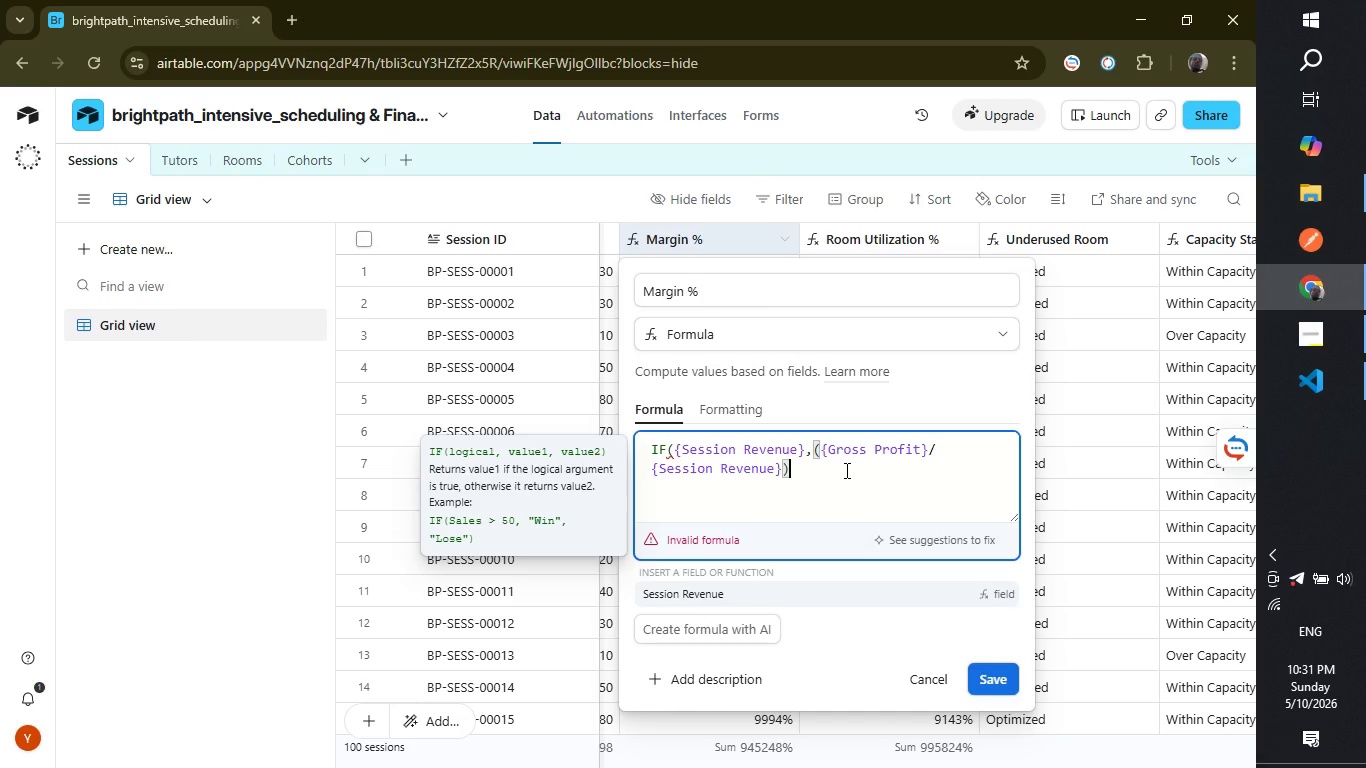 
left_click([821, 448])
 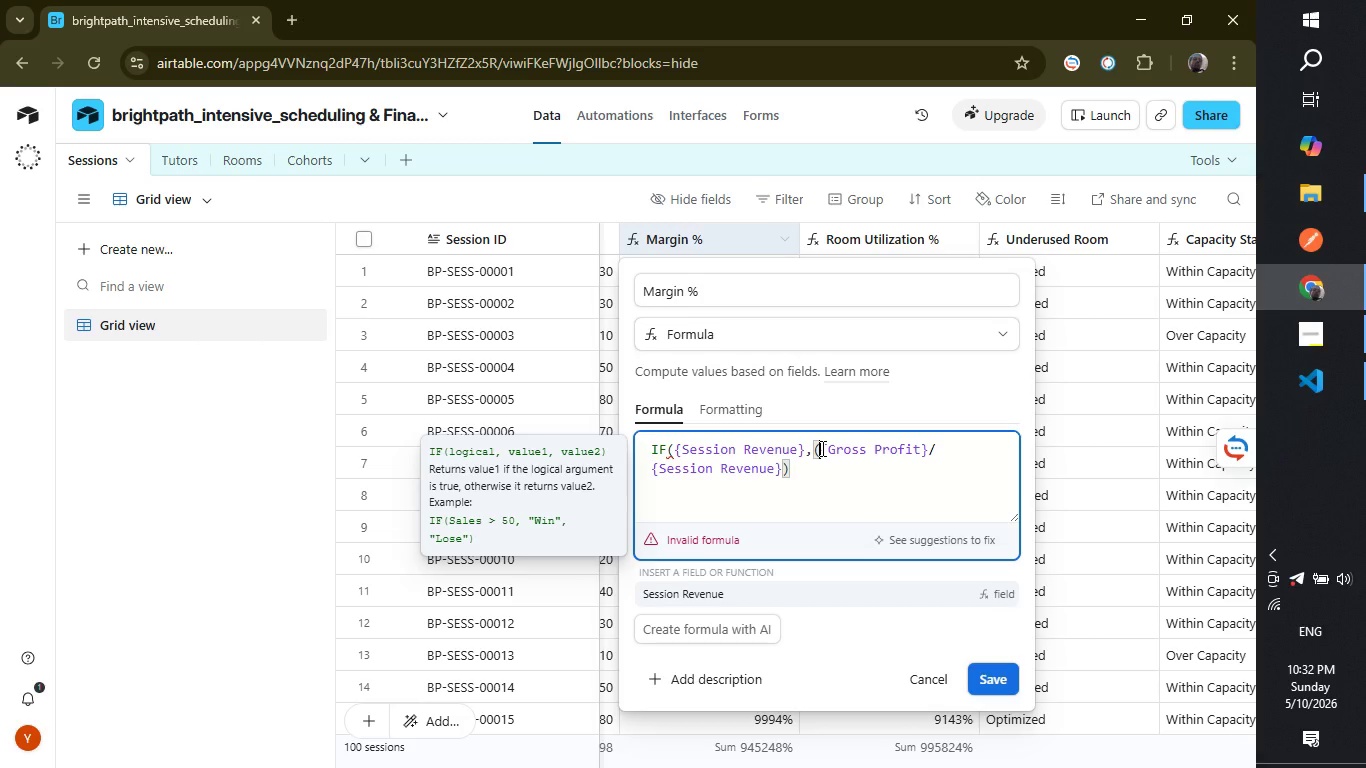 
key(Backspace)
 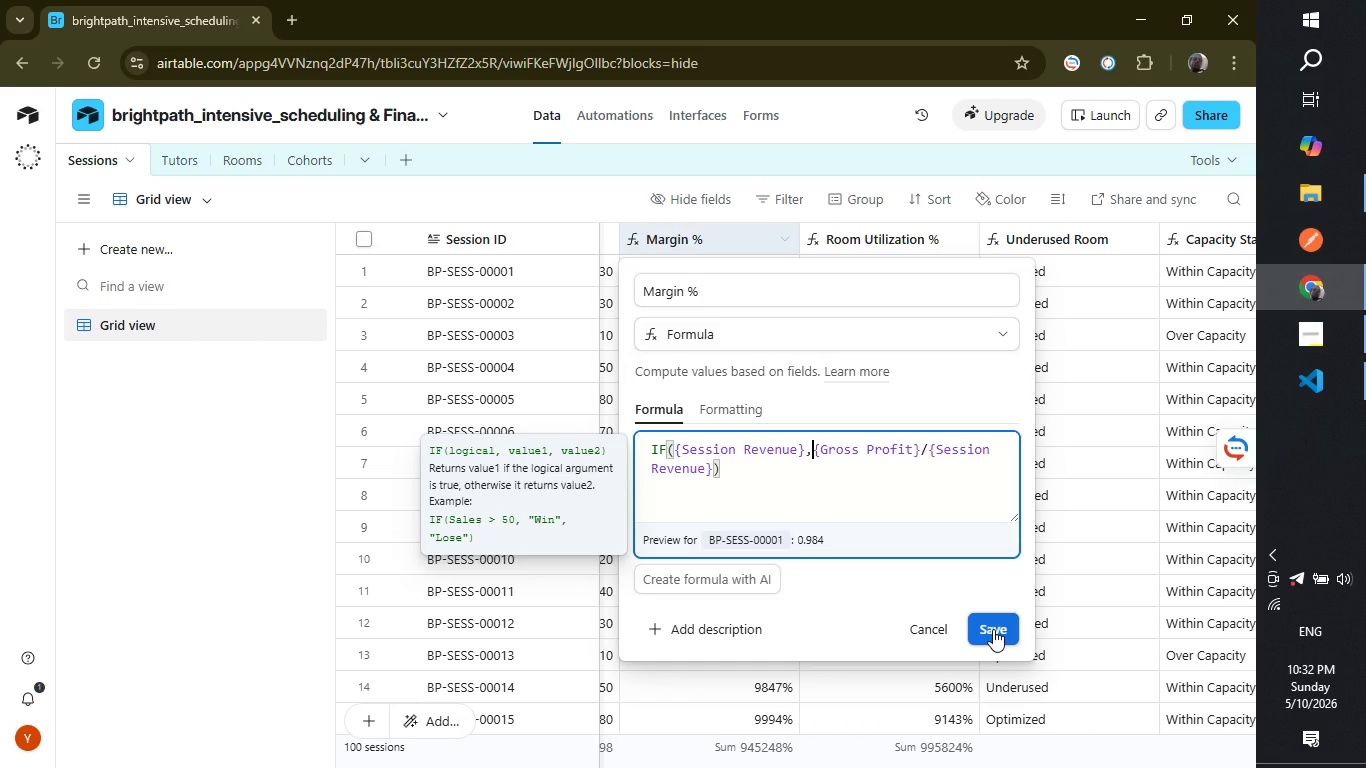 
left_click([993, 629])
 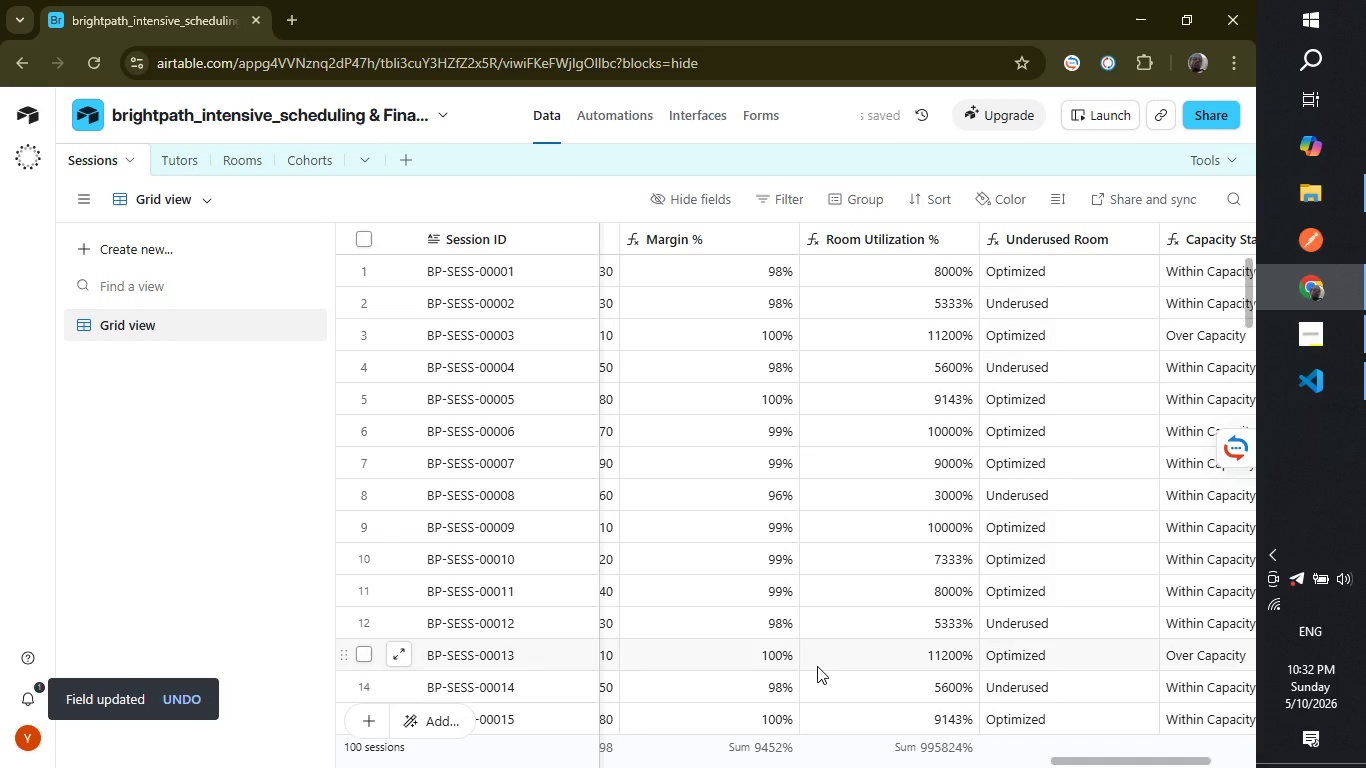 
wait(10.03)
 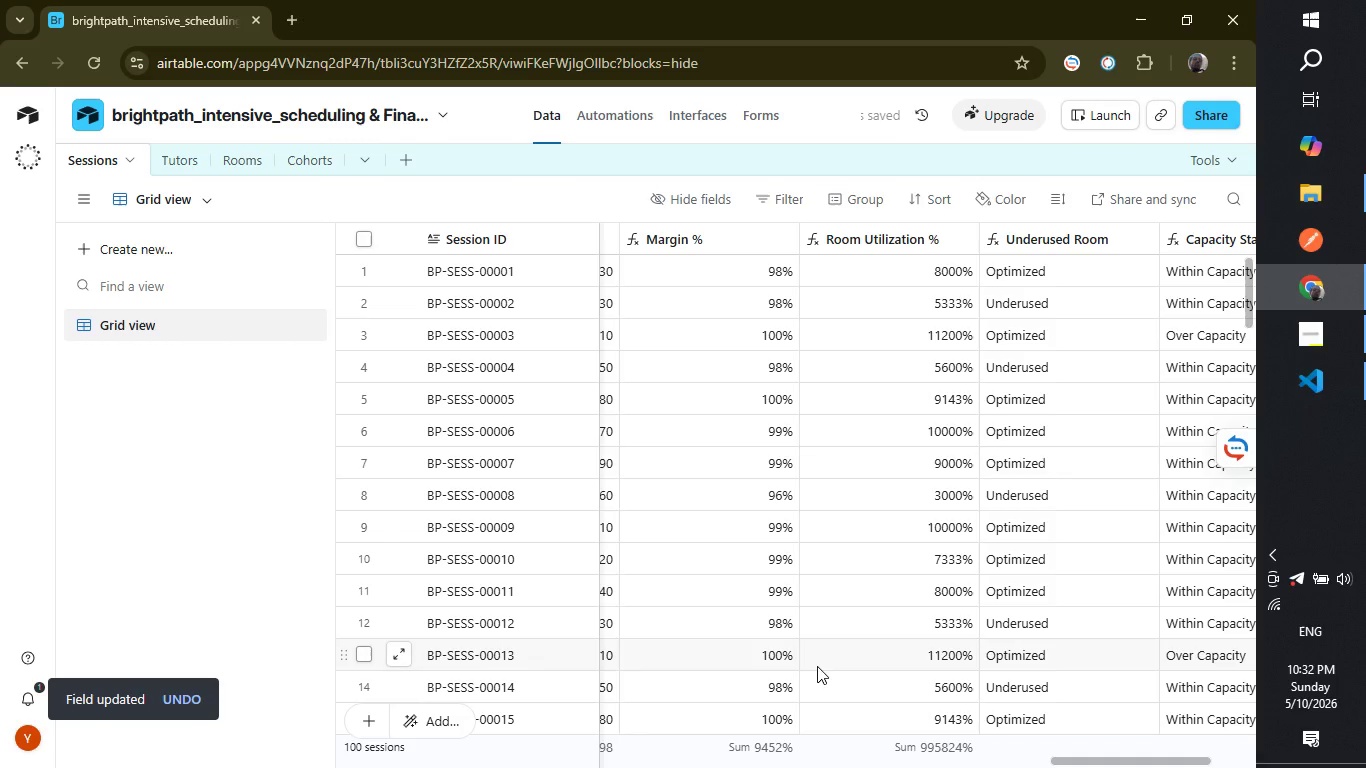 
left_click_drag(start_coordinate=[1248, 286], to_coordinate=[1246, 385])
 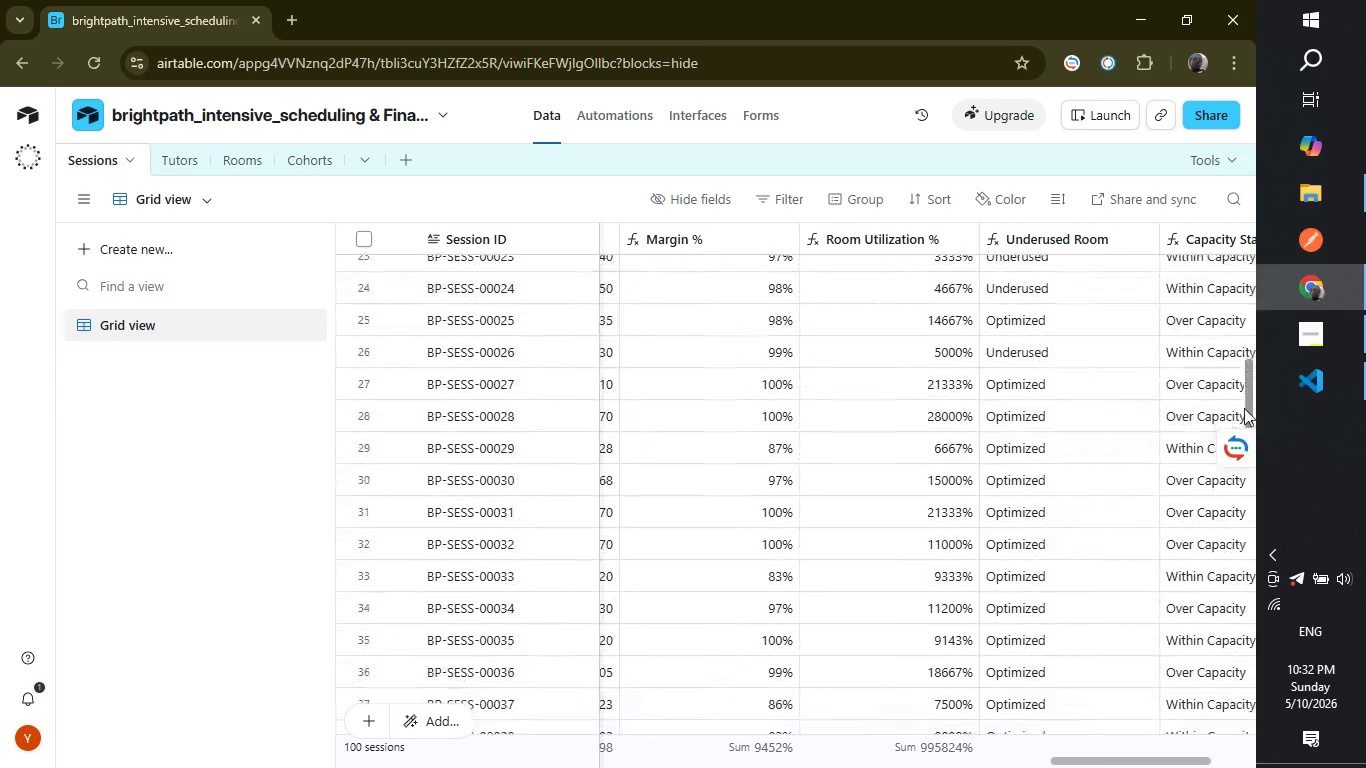 
left_click_drag(start_coordinate=[1246, 384], to_coordinate=[1245, 185])
 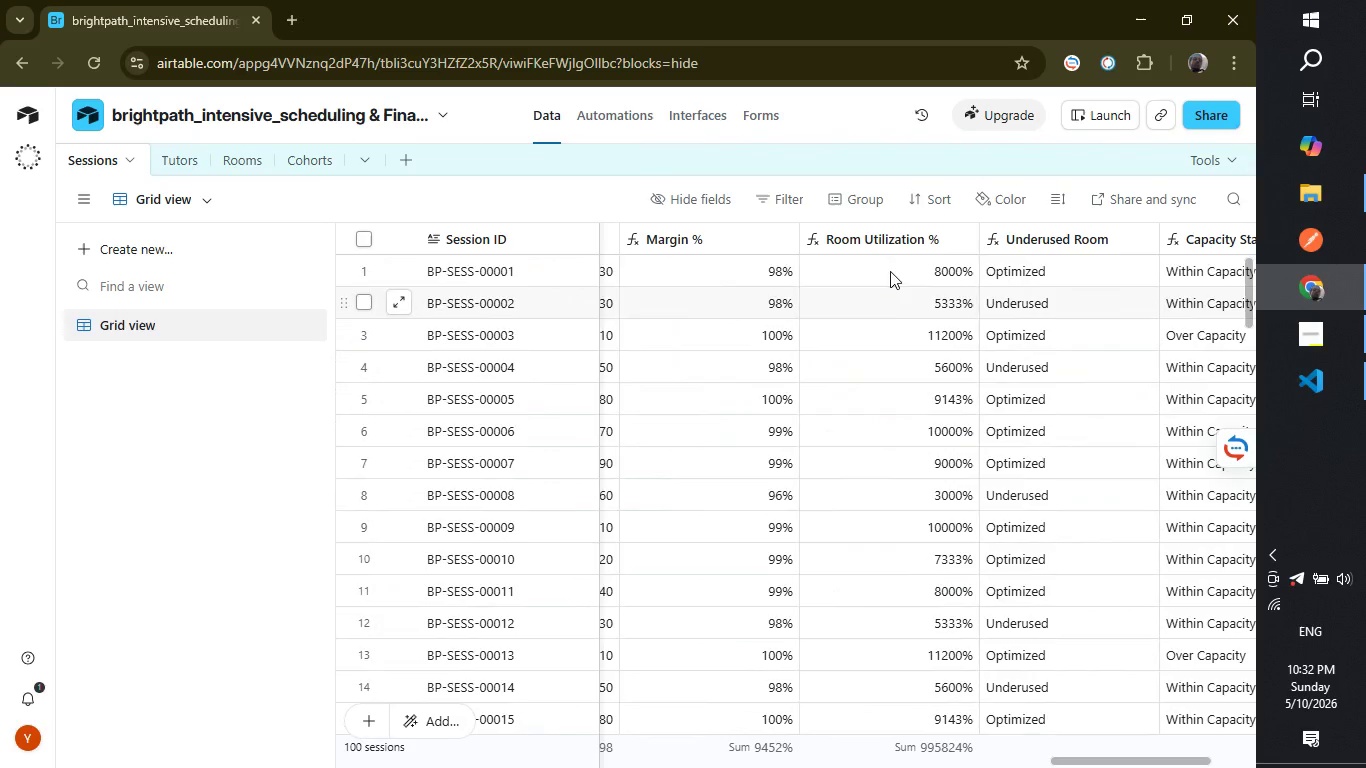 
wait(7.2)
 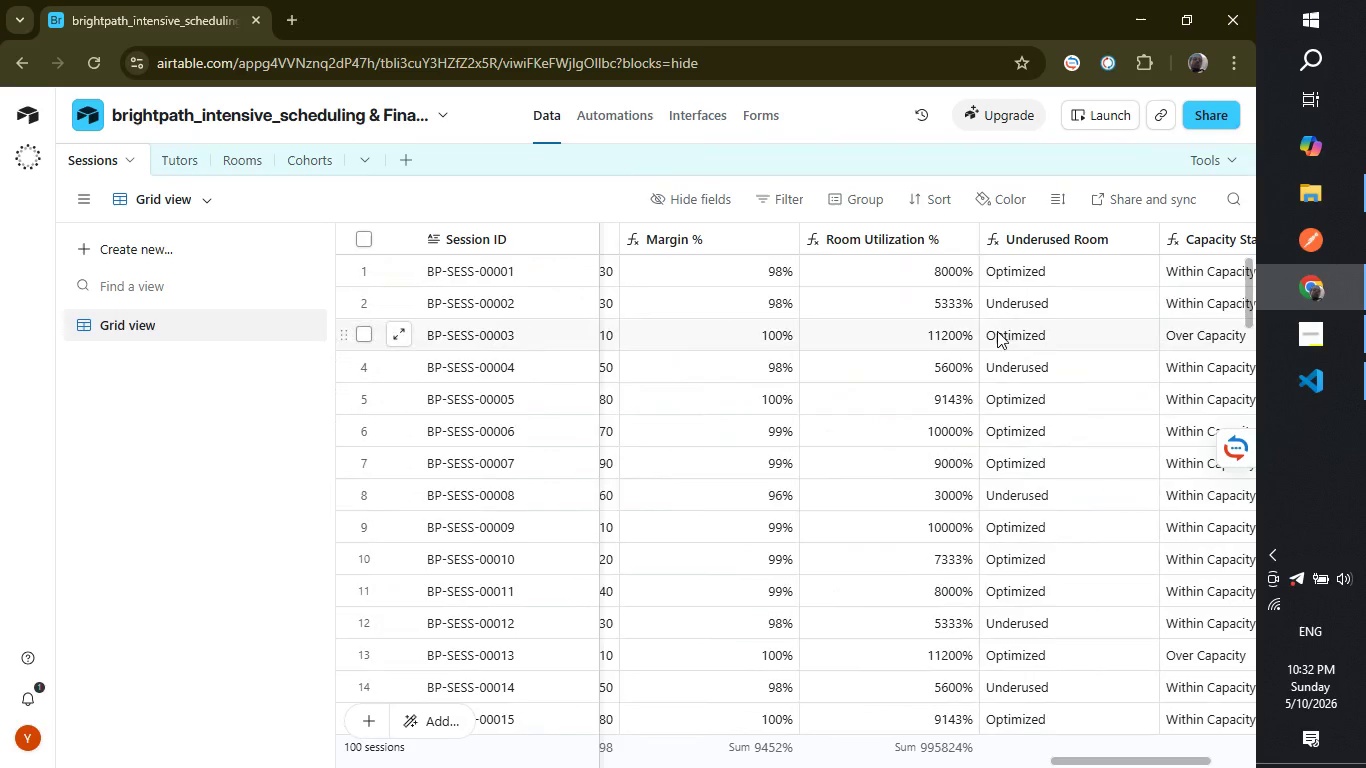 
double_click([905, 245])
 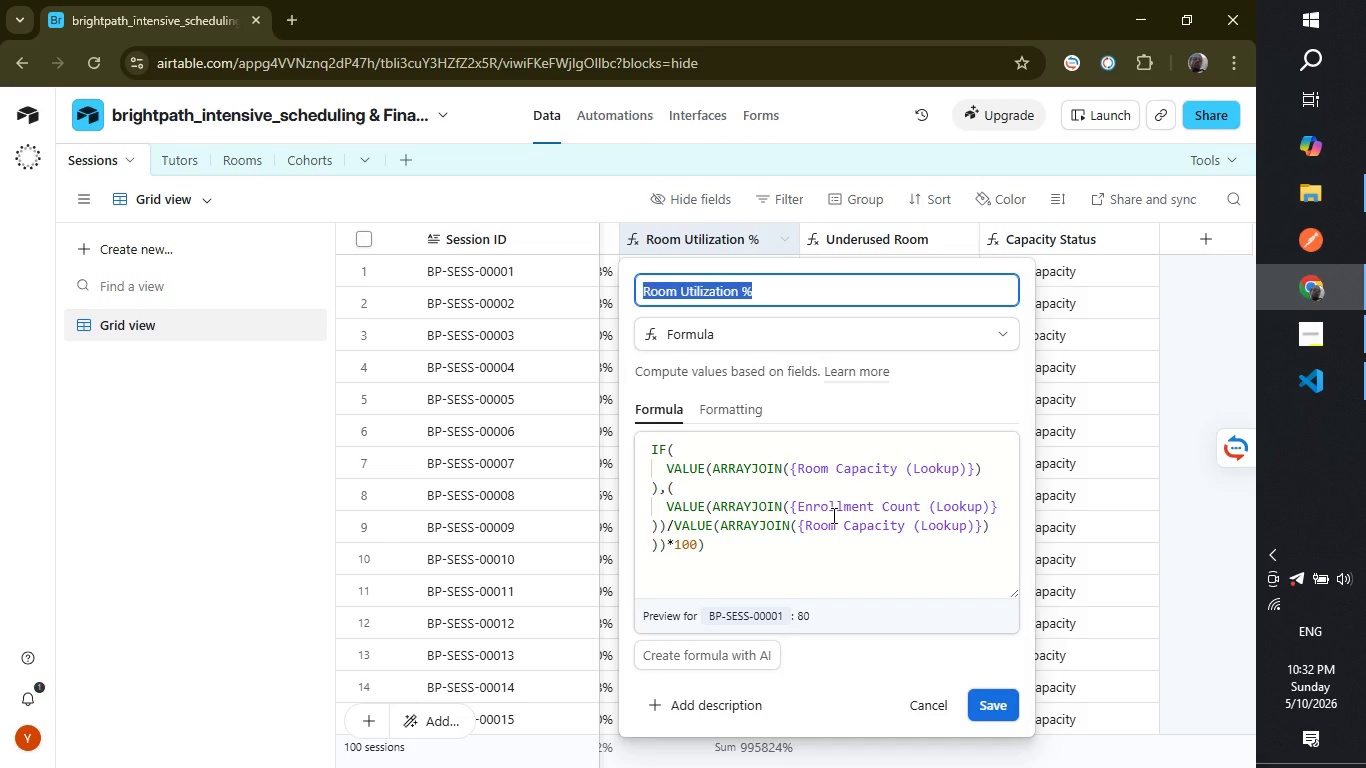 
wait(17.66)
 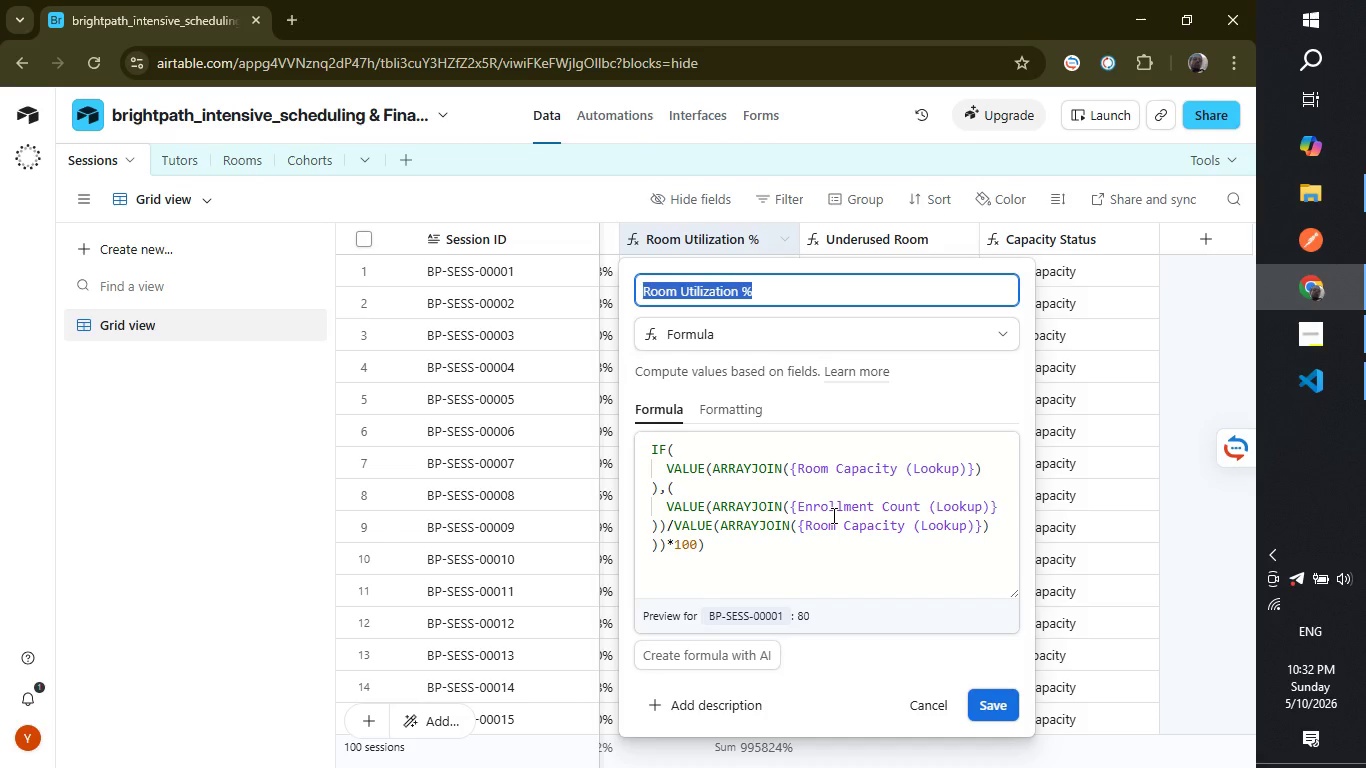 
left_click([757, 482])
 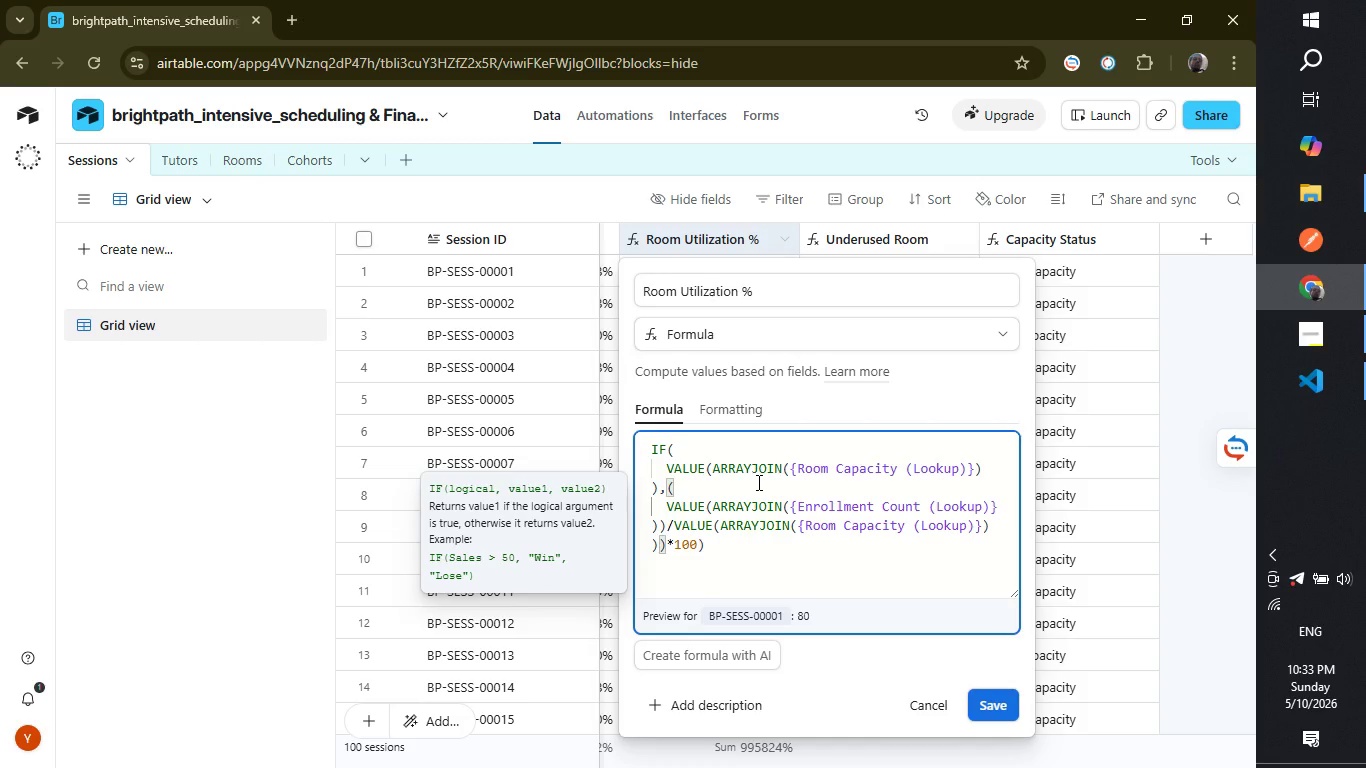 
key(Backspace)
 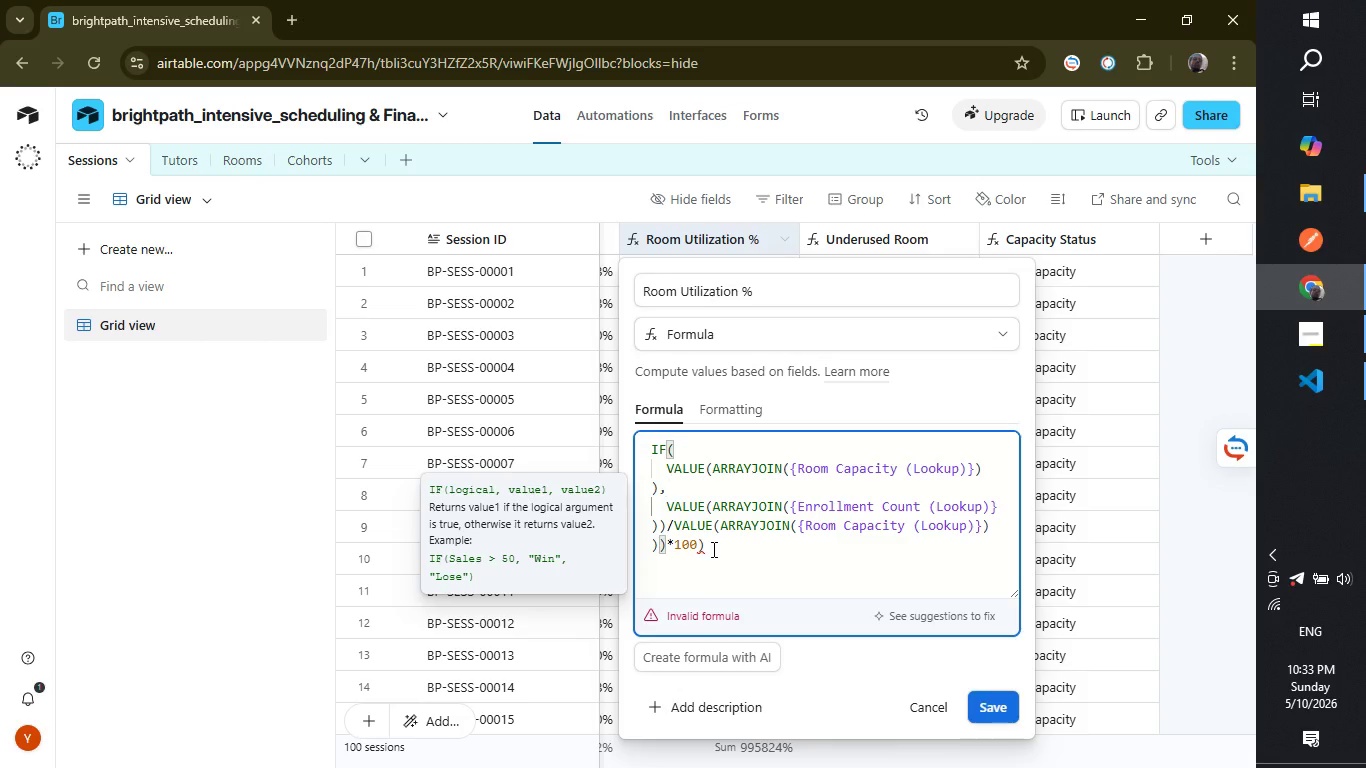 
left_click([712, 549])
 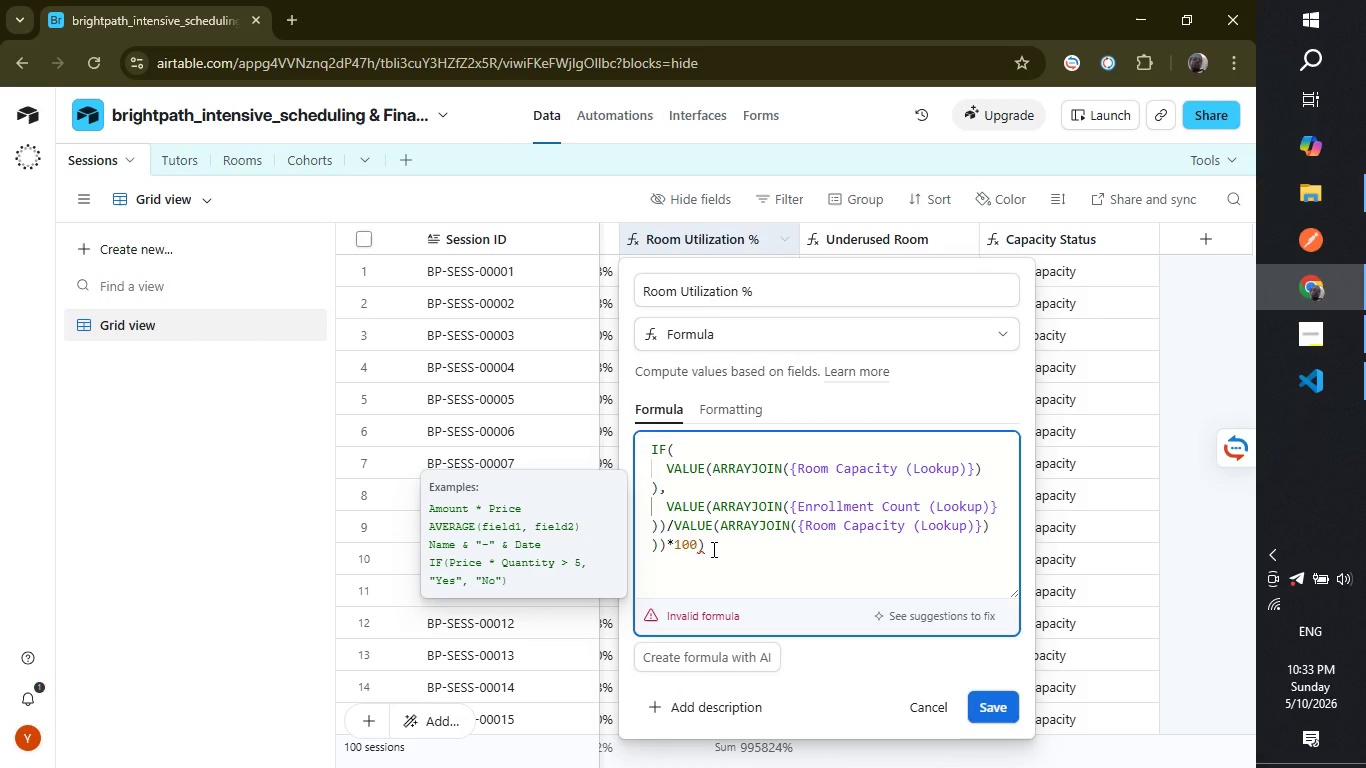 
key(Backspace)
 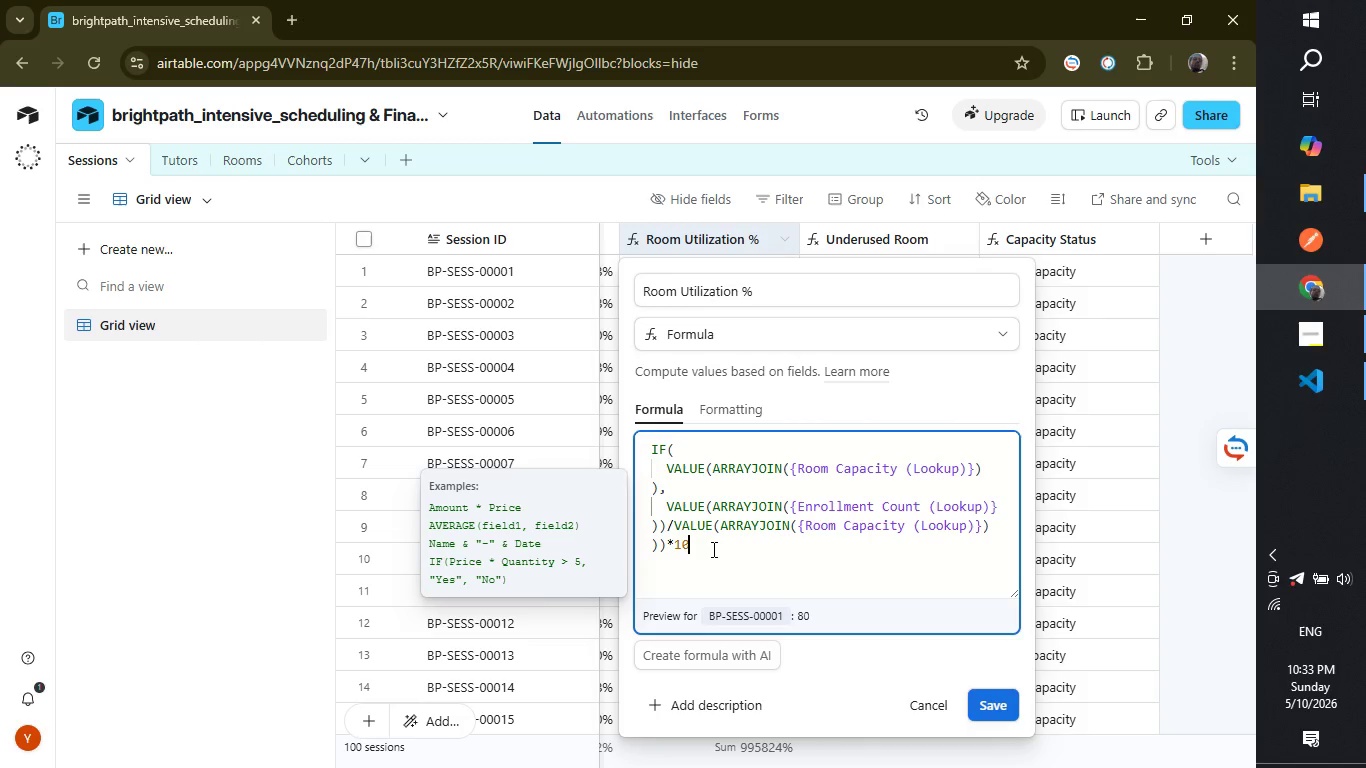 
key(Backspace)
 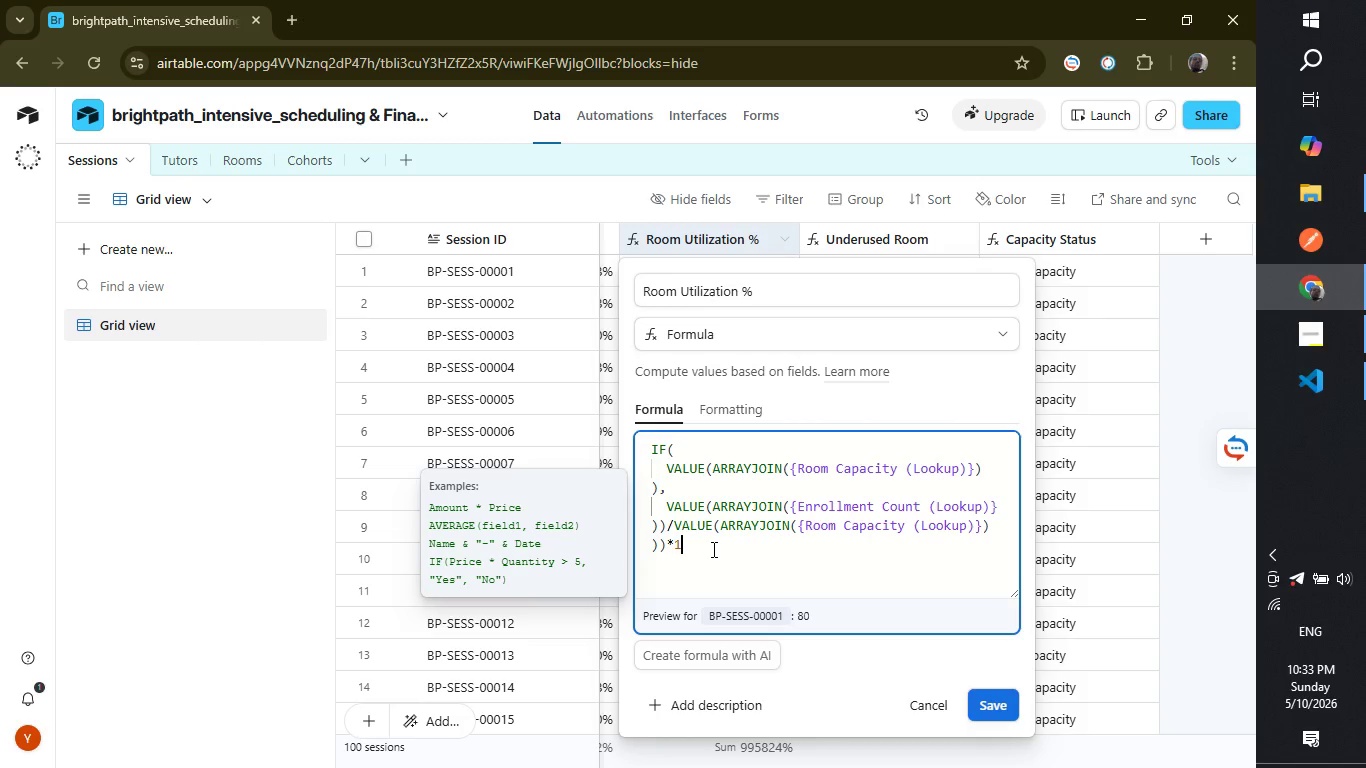 
key(Backspace)
 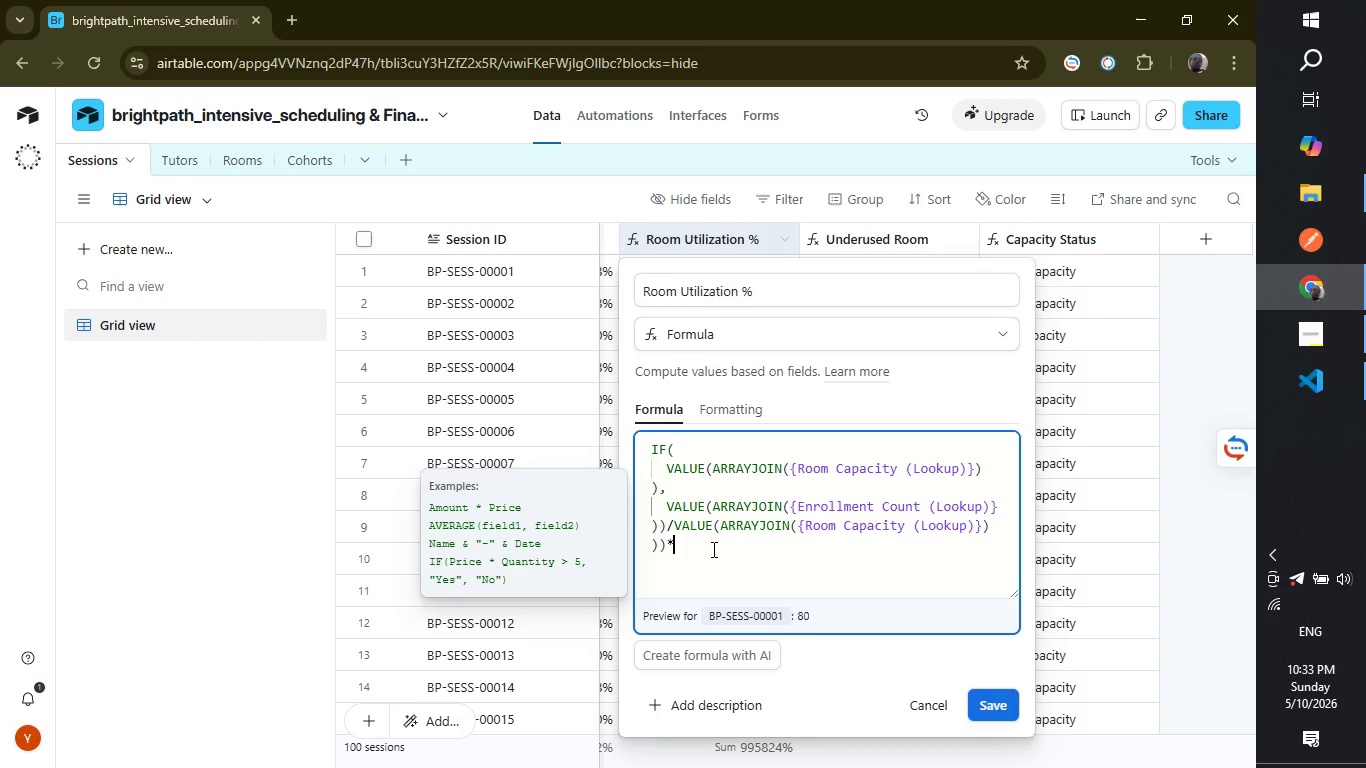 
key(Backspace)
 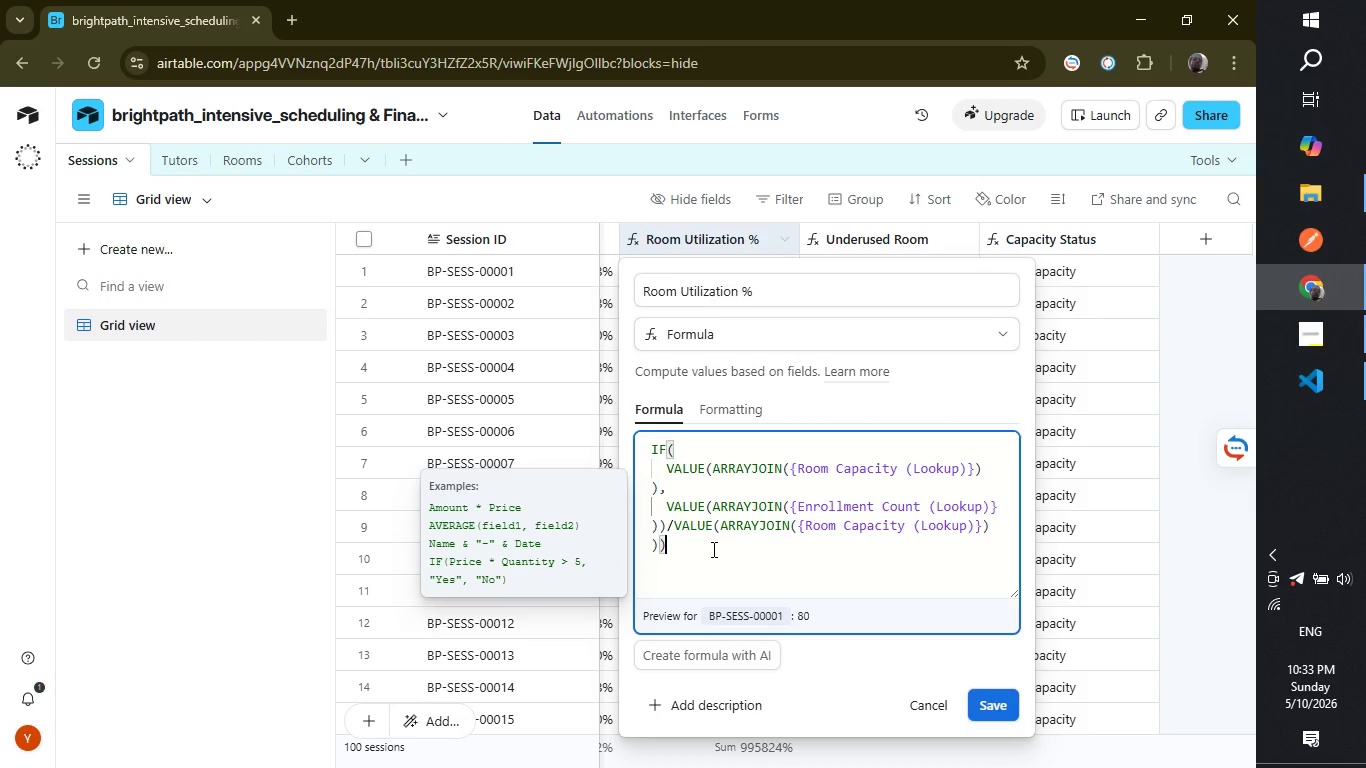 
key(Backspace)
 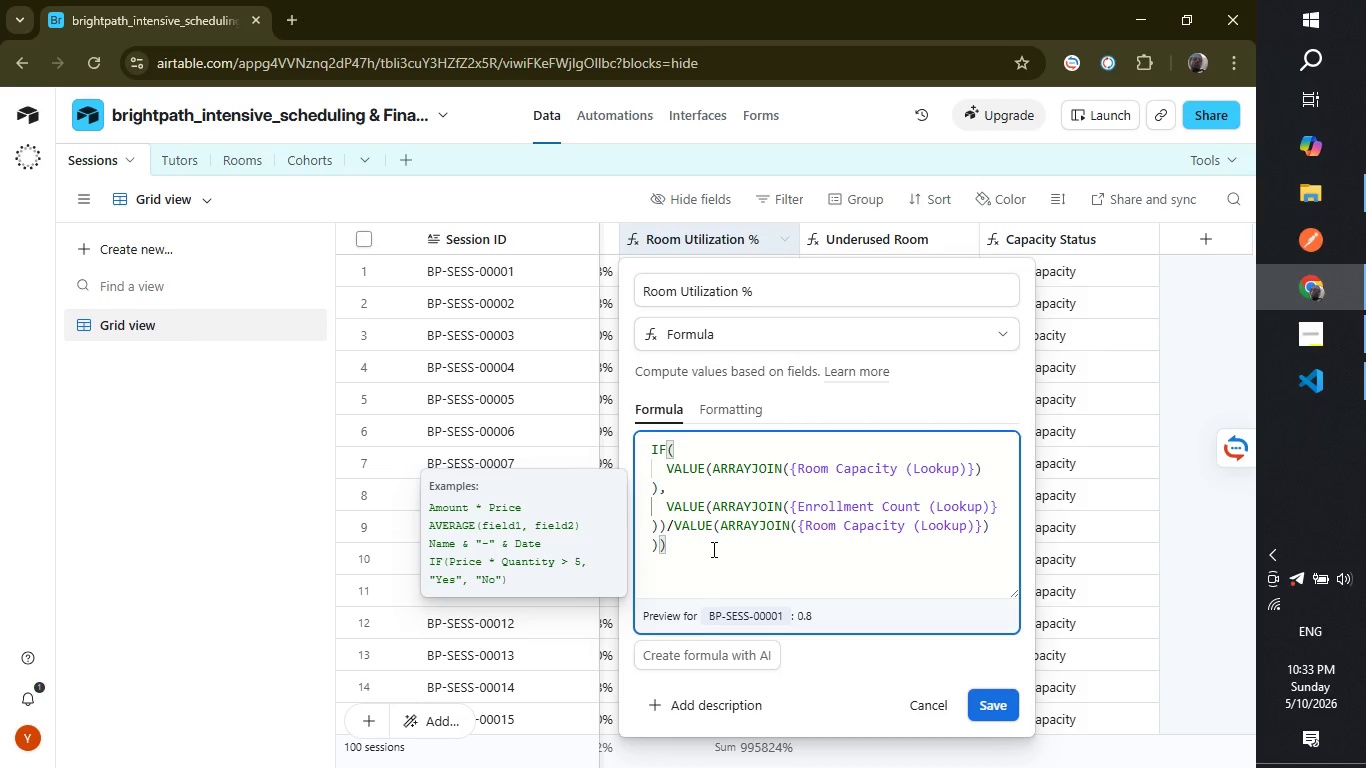 
wait(17.5)
 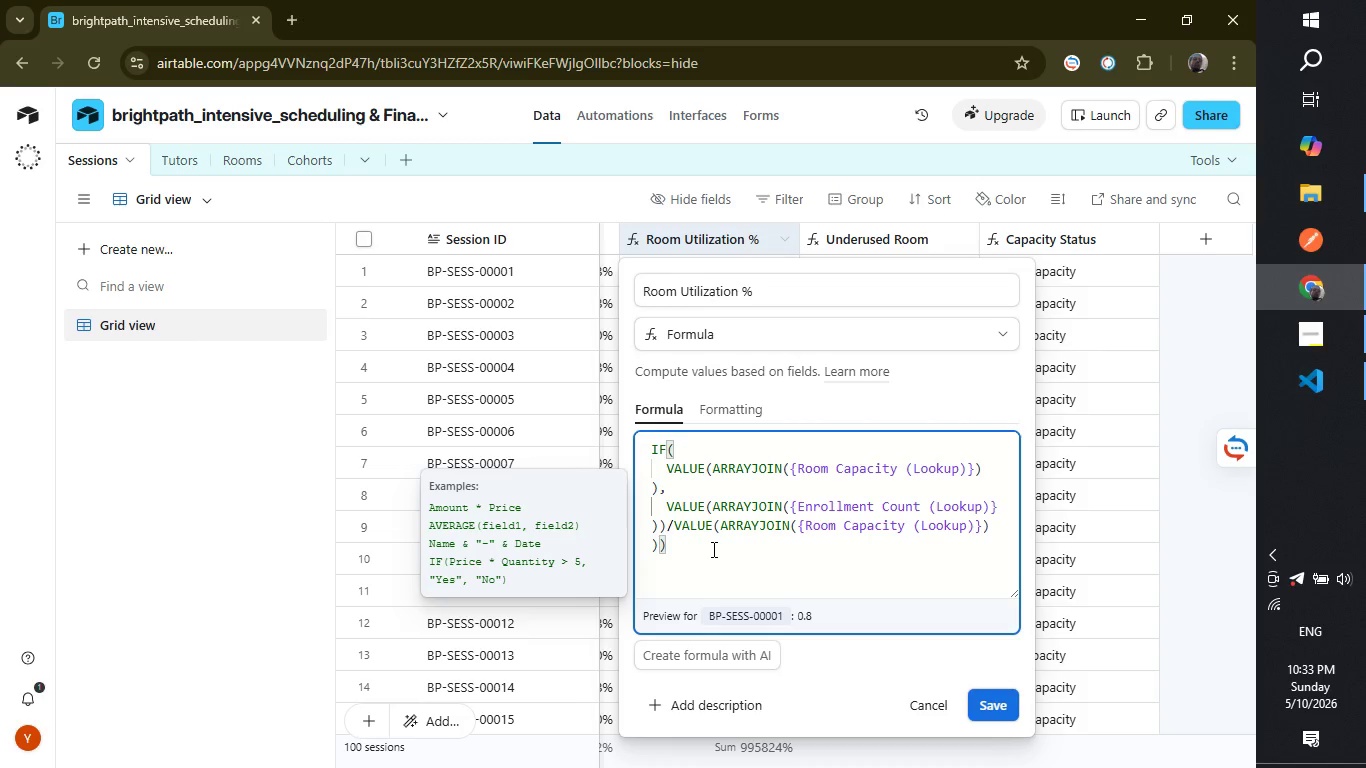 
left_click([993, 698])
 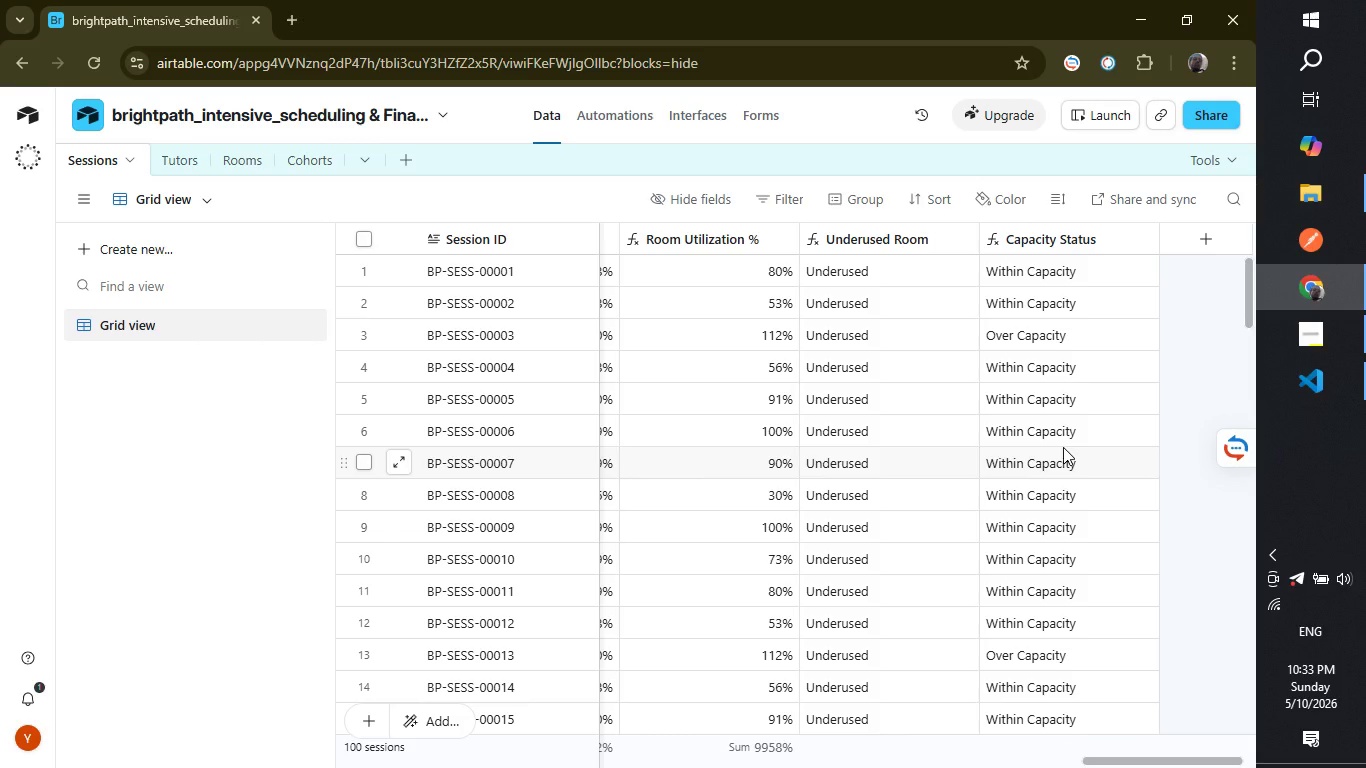 
wait(19.58)
 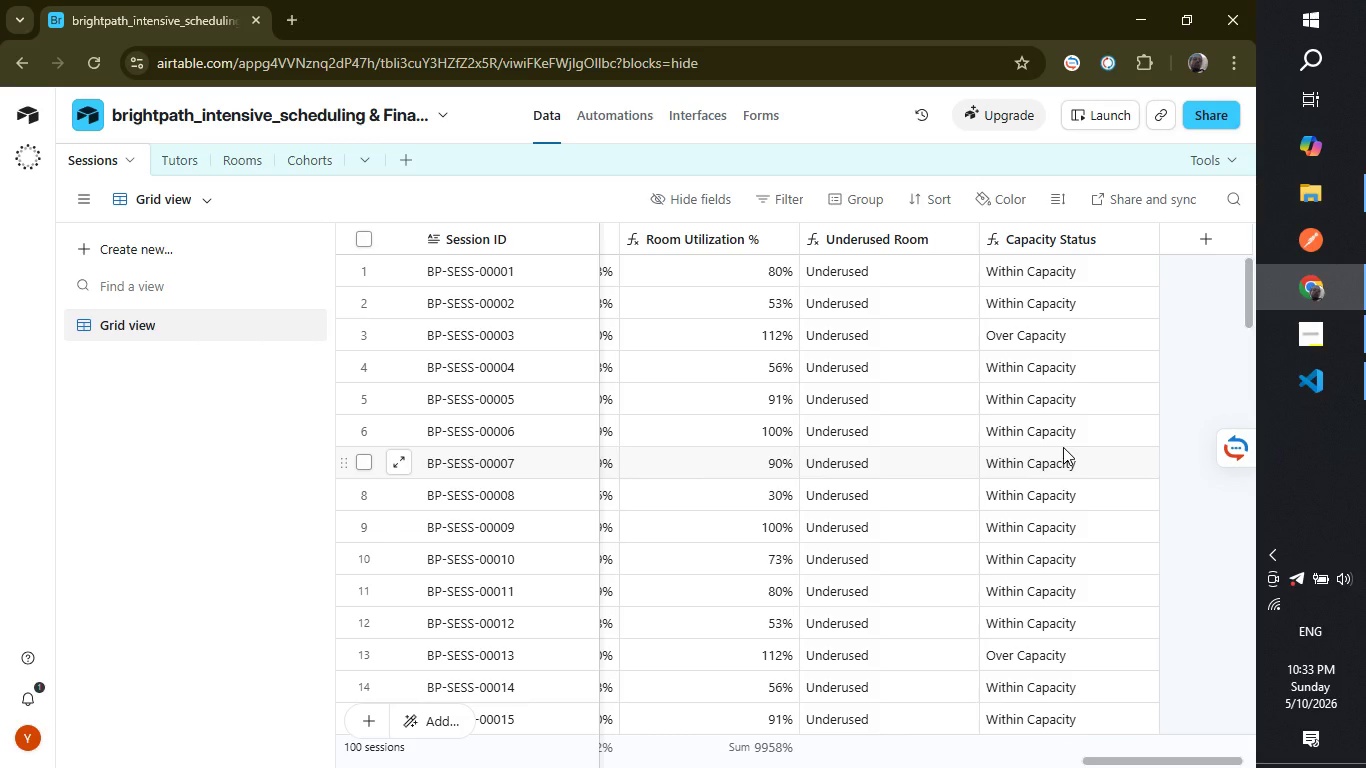 
left_click_drag(start_coordinate=[1247, 308], to_coordinate=[1258, 269])
 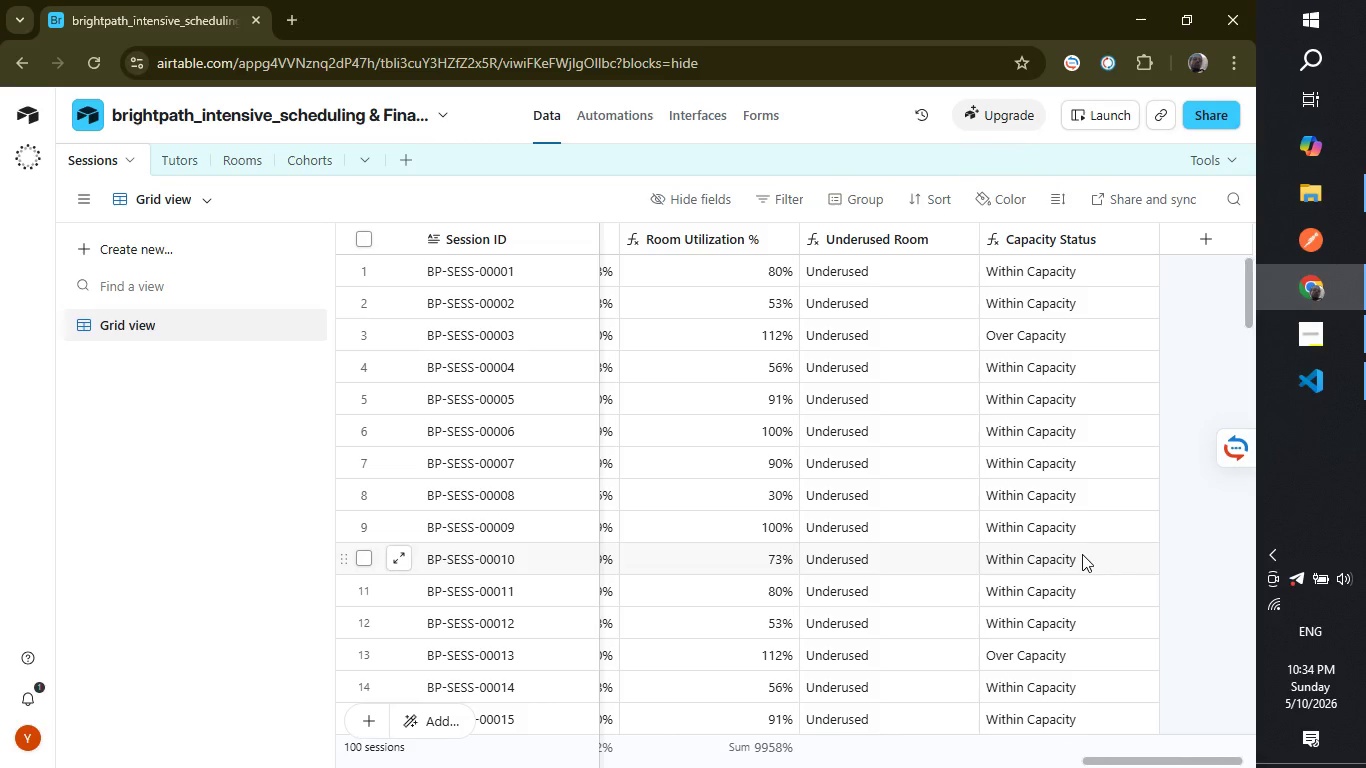 
wait(9.05)
 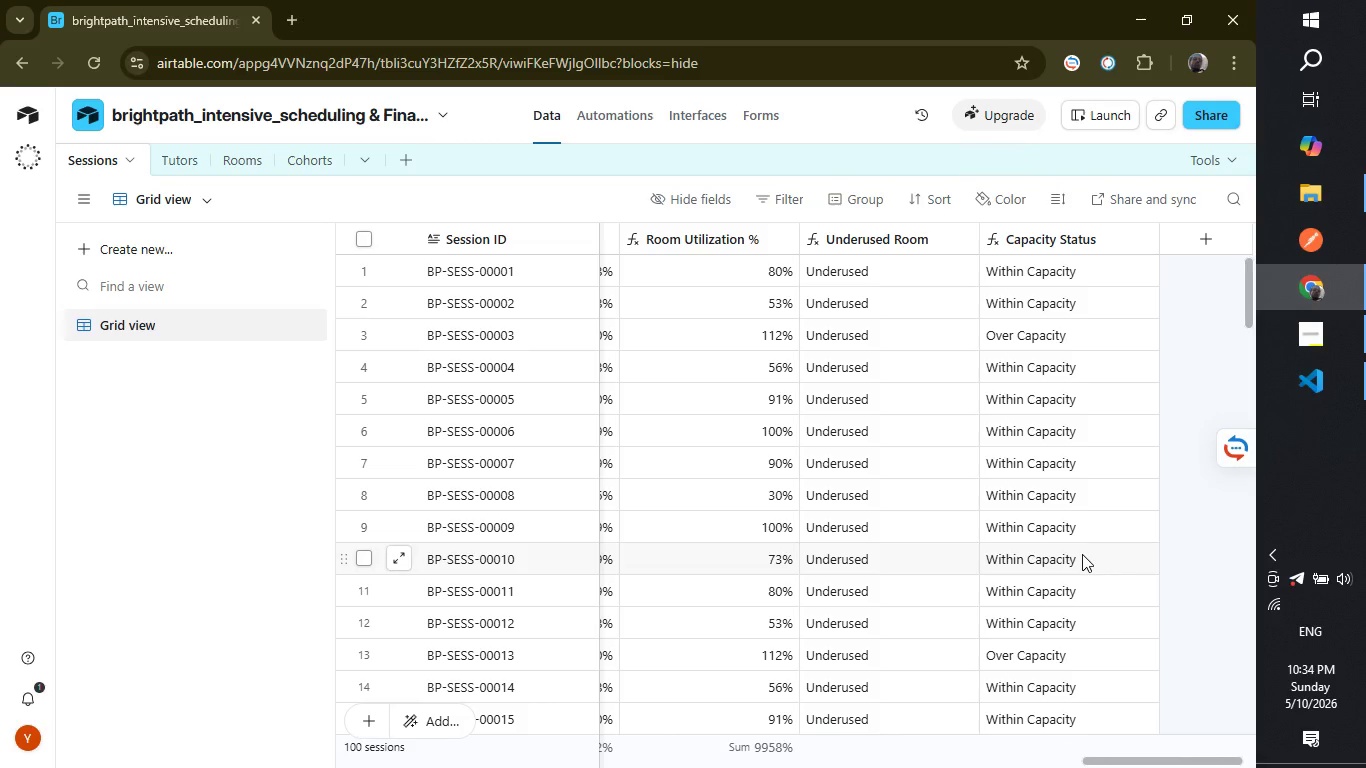 
double_click([852, 235])
 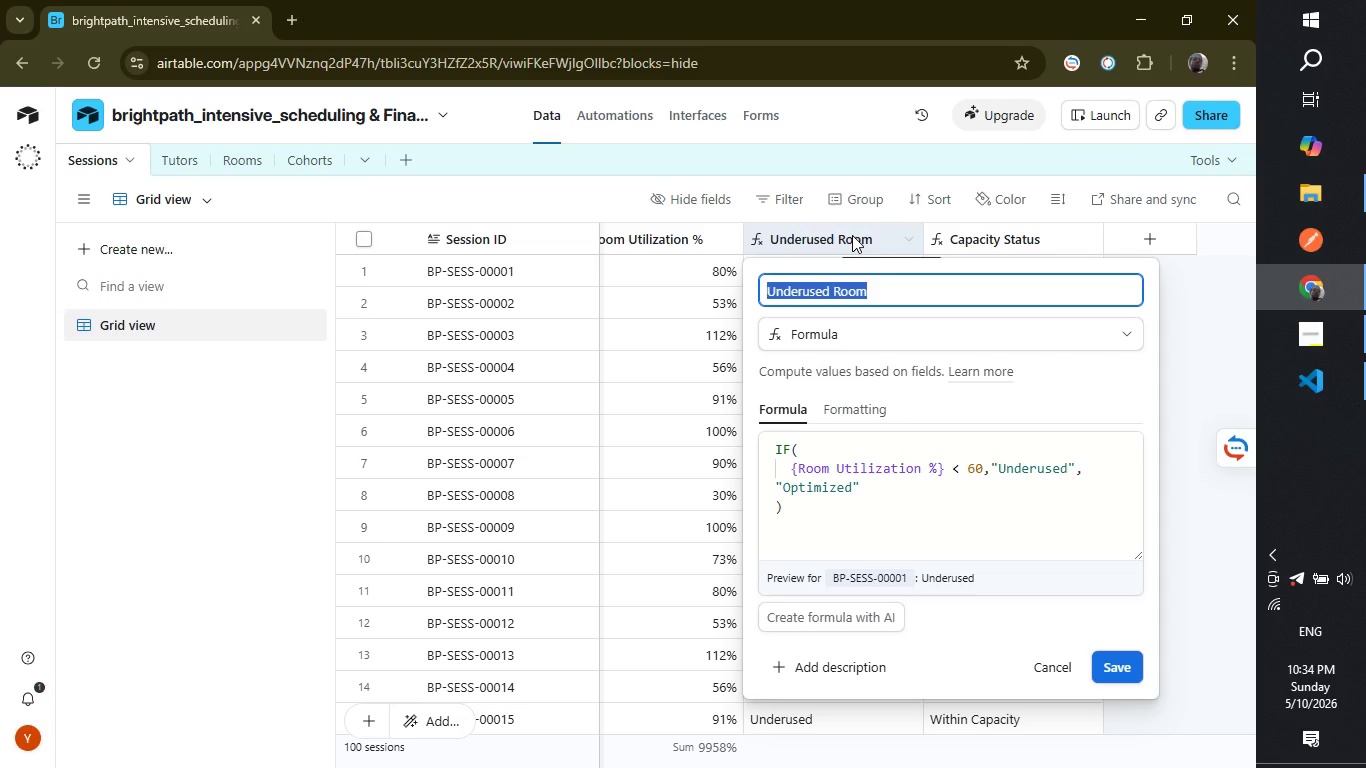 
wait(21.03)
 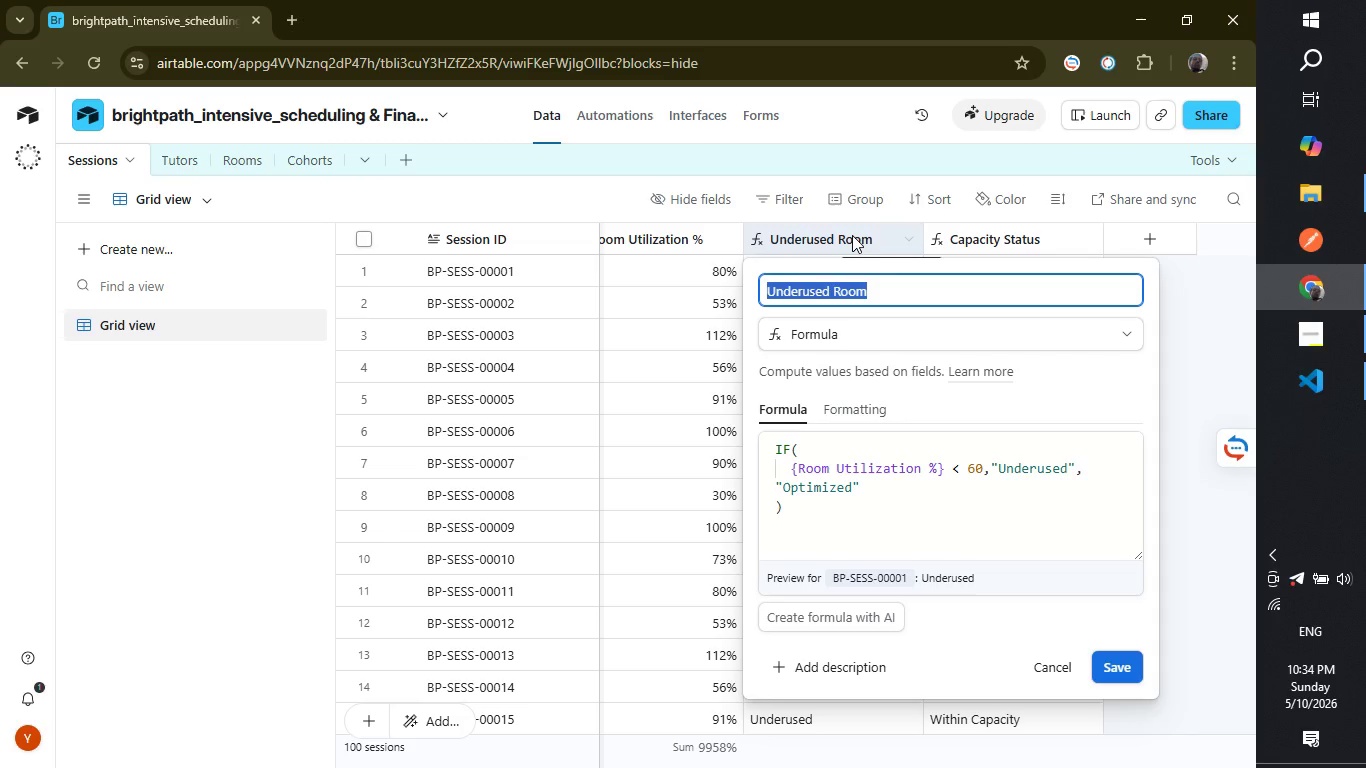 
left_click([984, 468])
 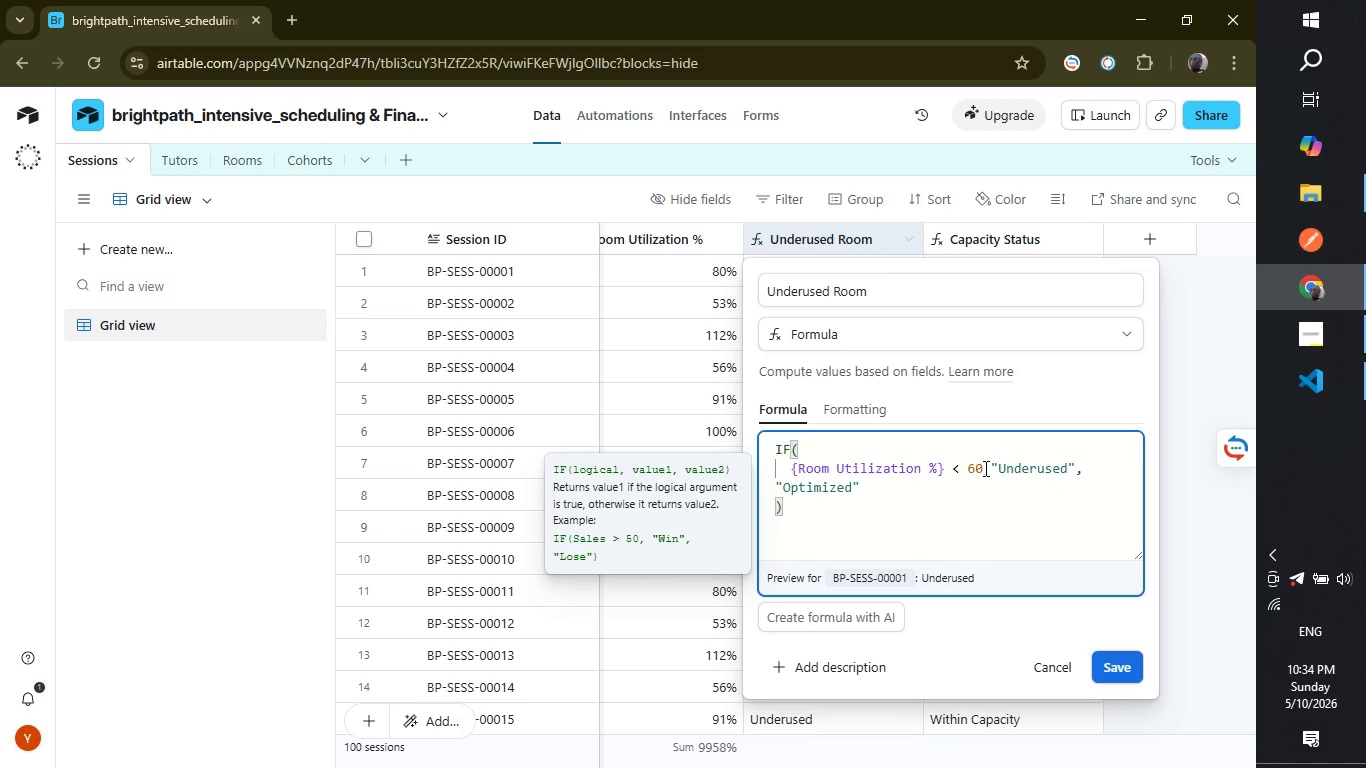 
key(Shift+5)
 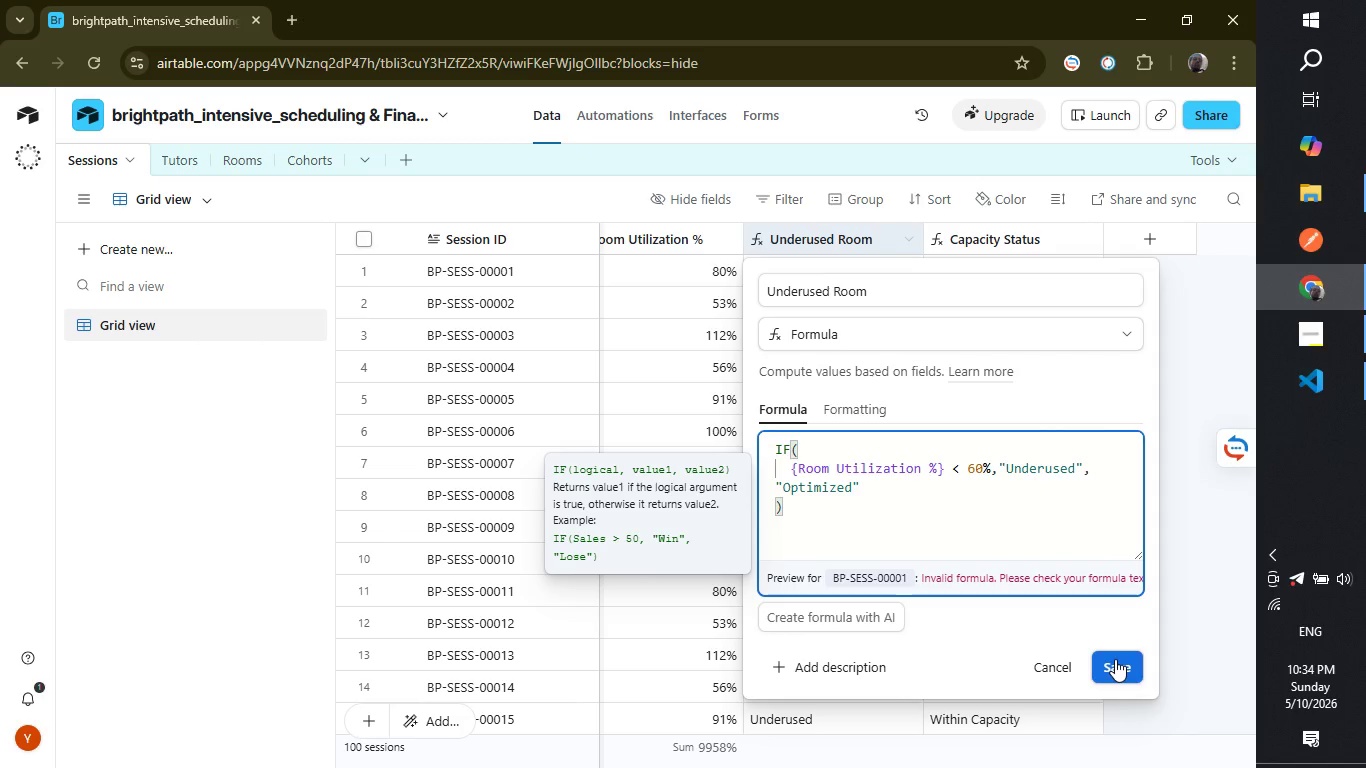 
wait(6.08)
 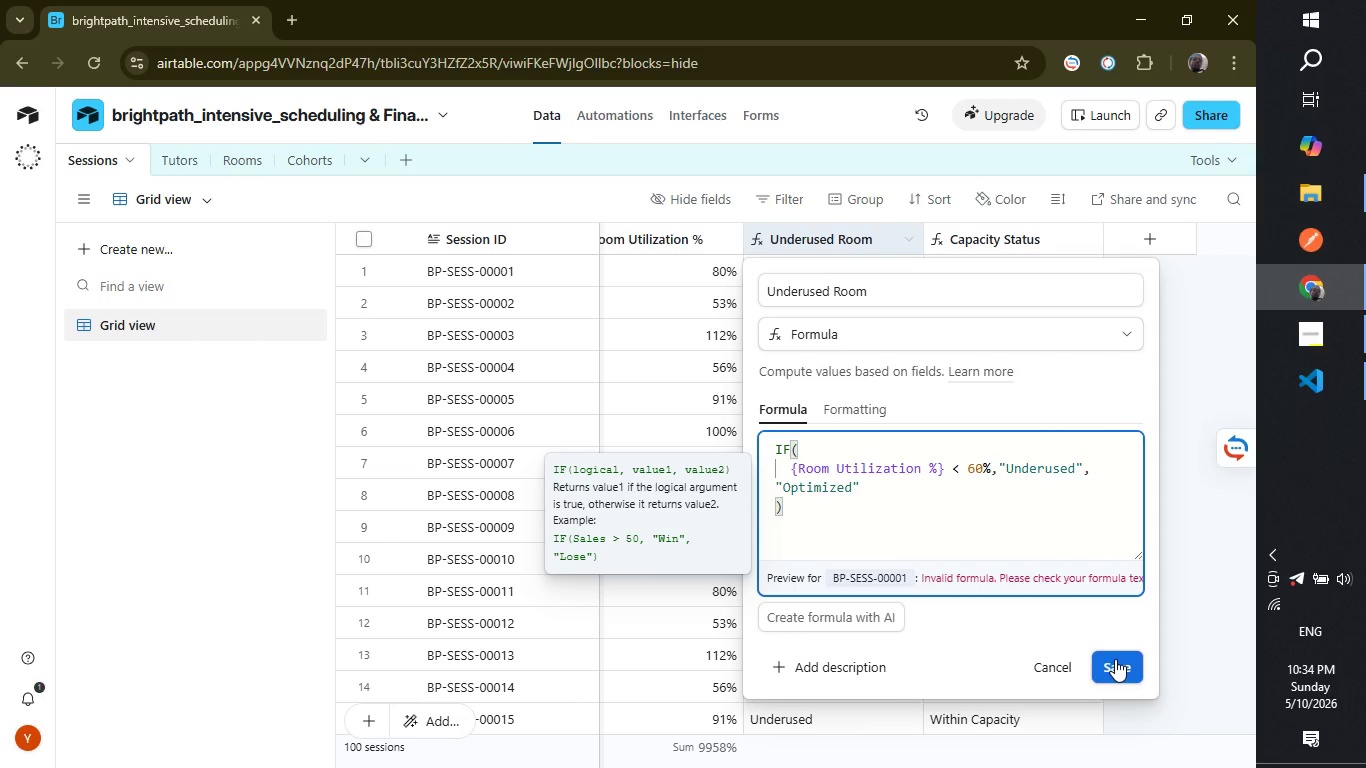 
key(Backspace)
 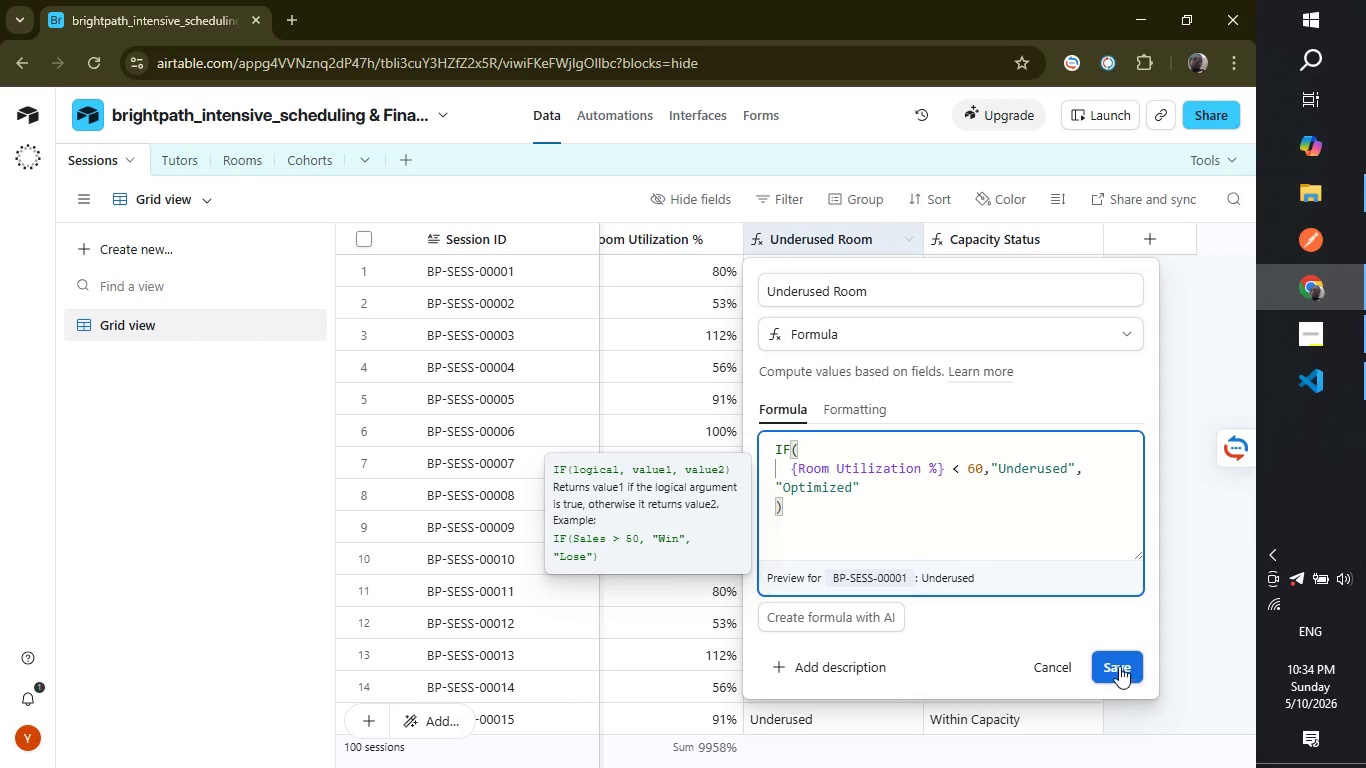 
left_click([1117, 662])
 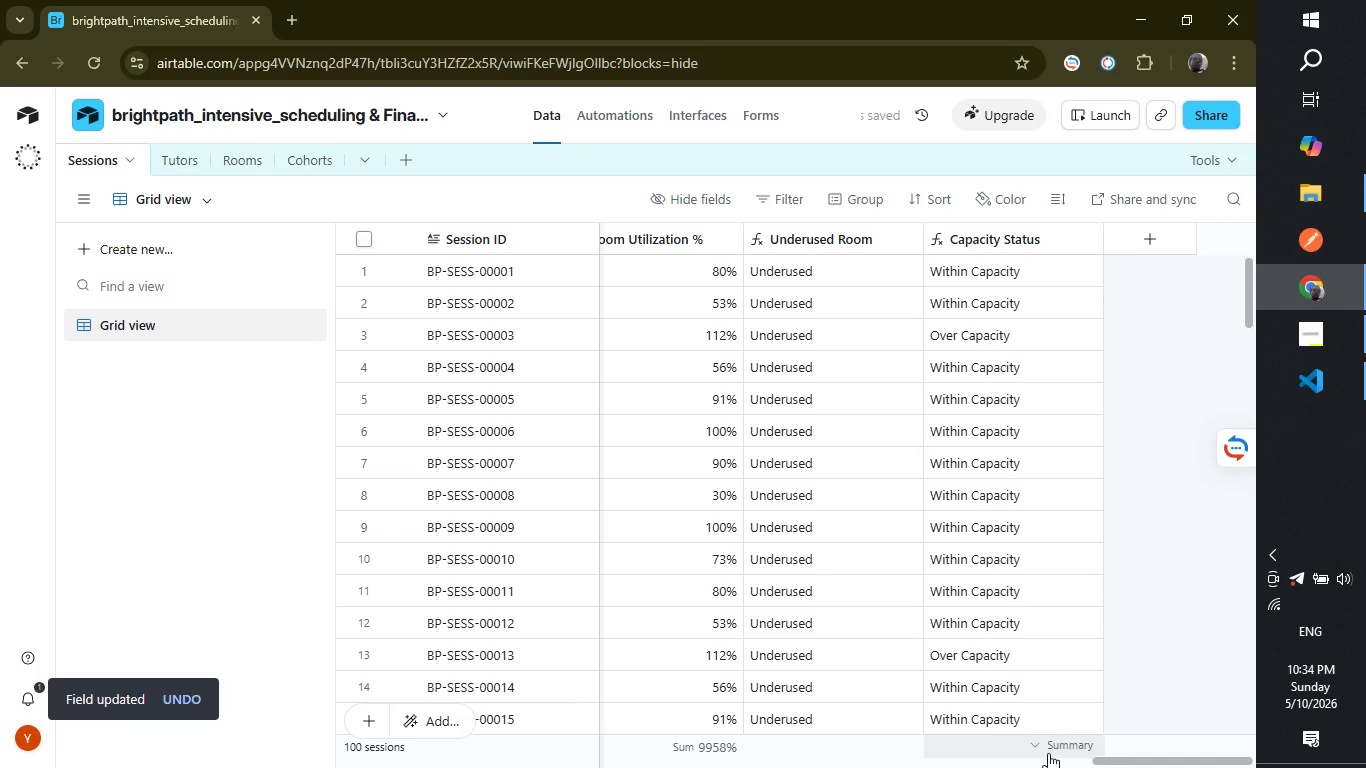 
wait(6.2)
 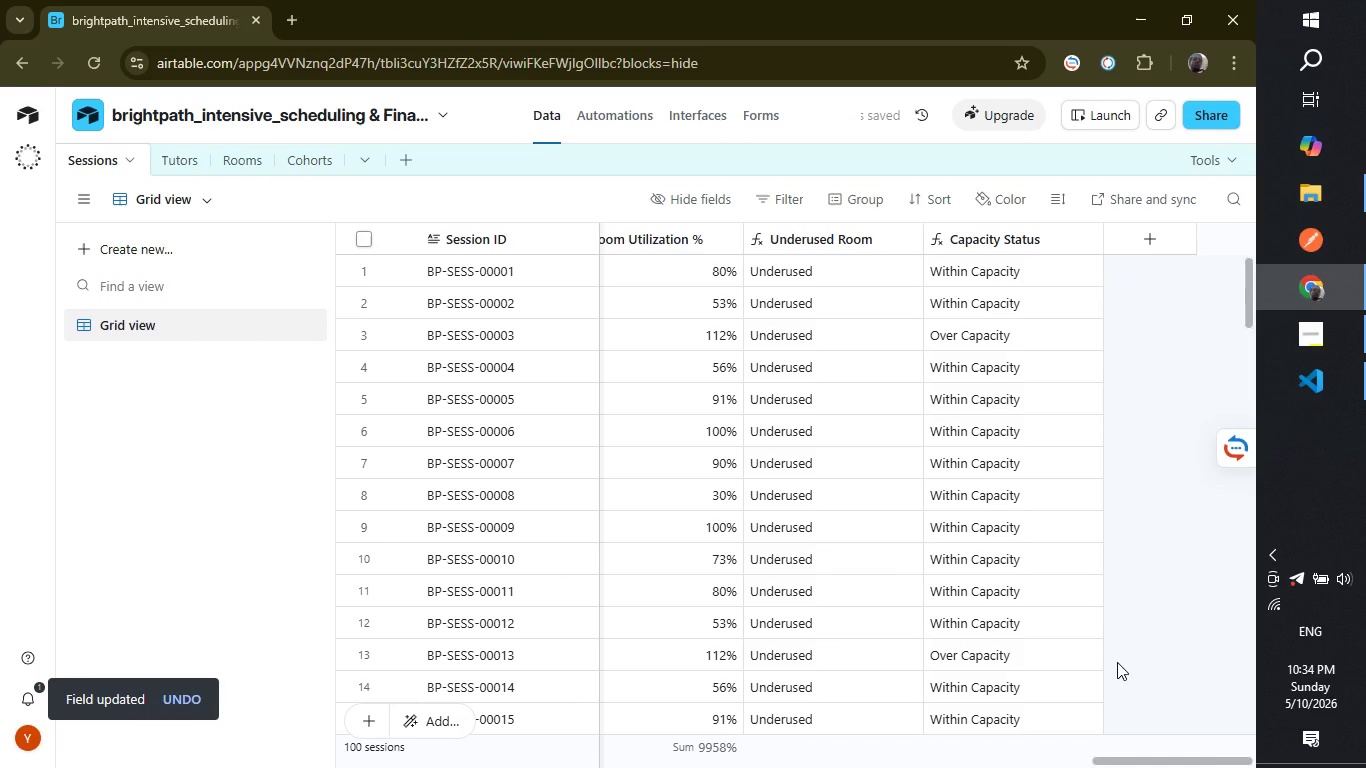 
left_click_drag(start_coordinate=[1133, 761], to_coordinate=[1103, 760])
 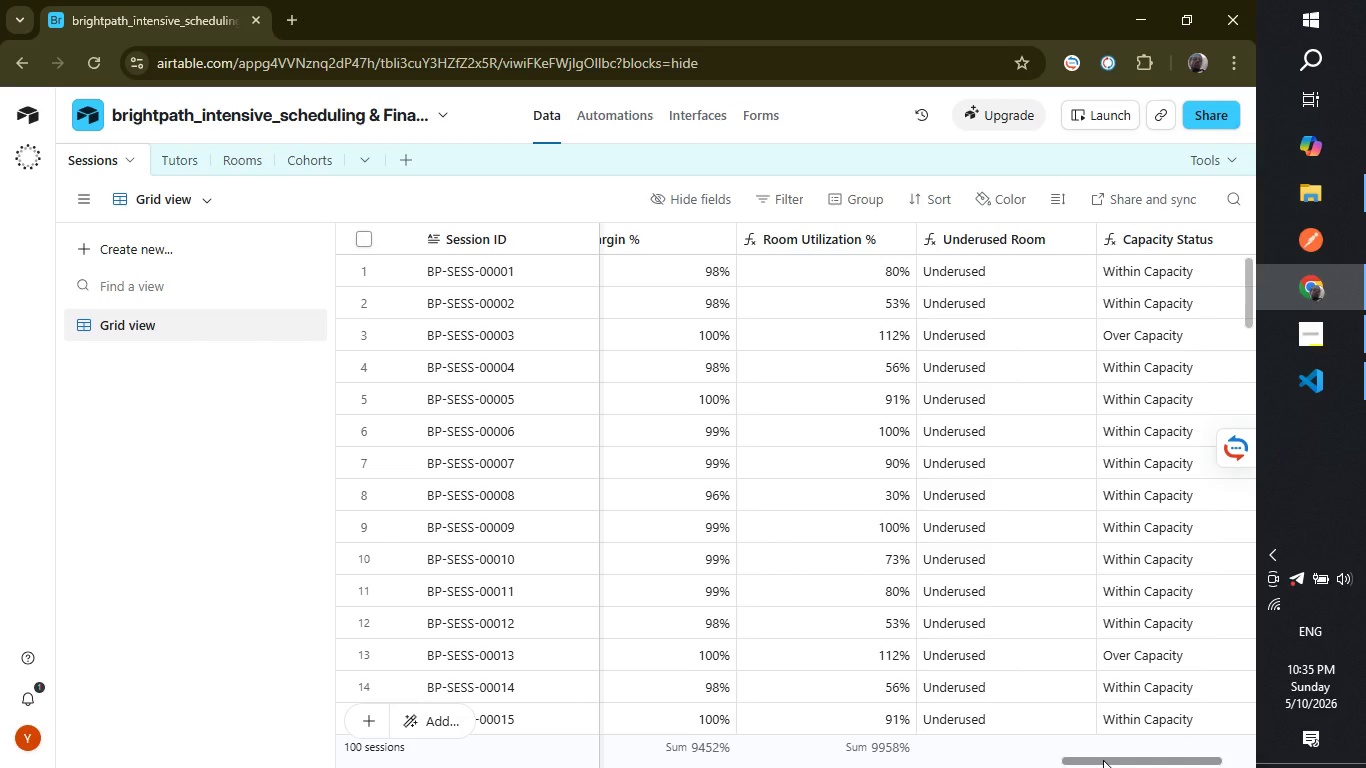 
wait(23.48)
 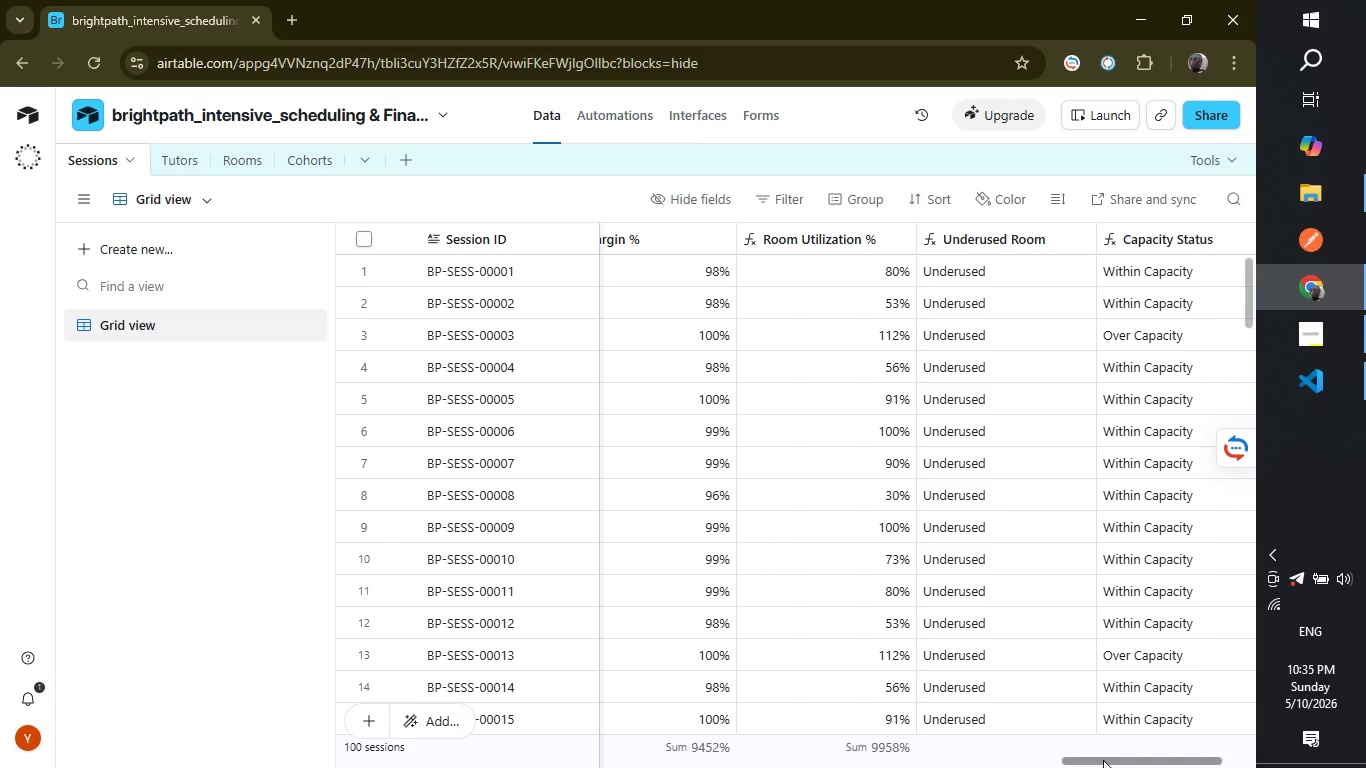 
double_click([998, 237])
 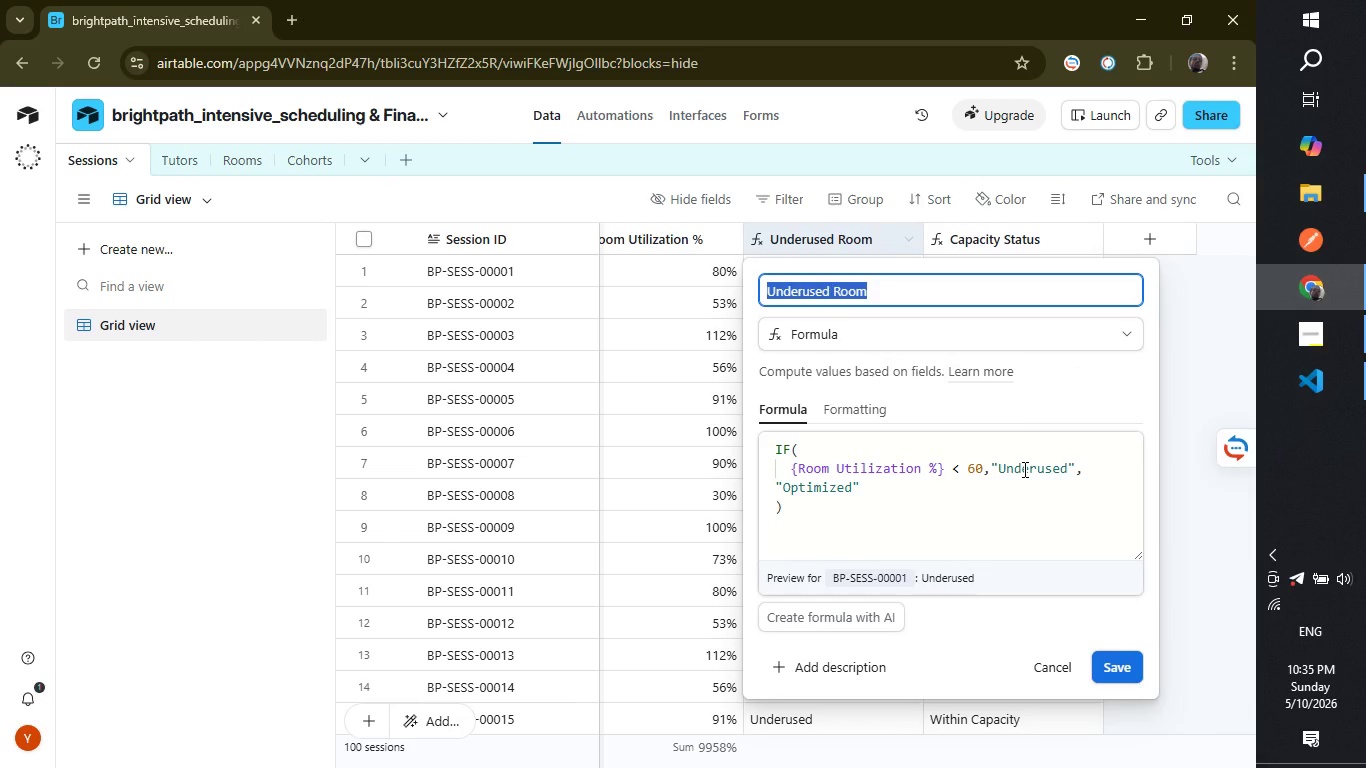 
wait(17.66)
 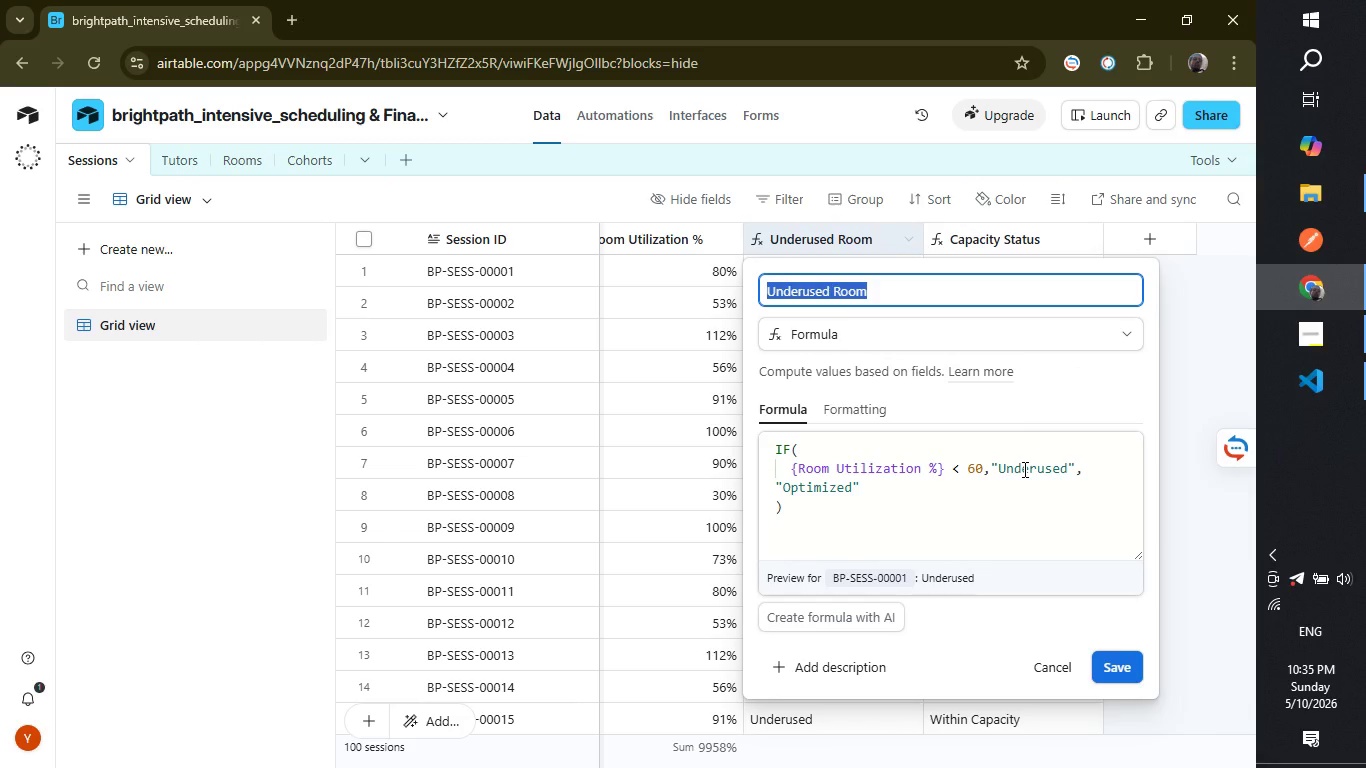 
left_click([1123, 674])
 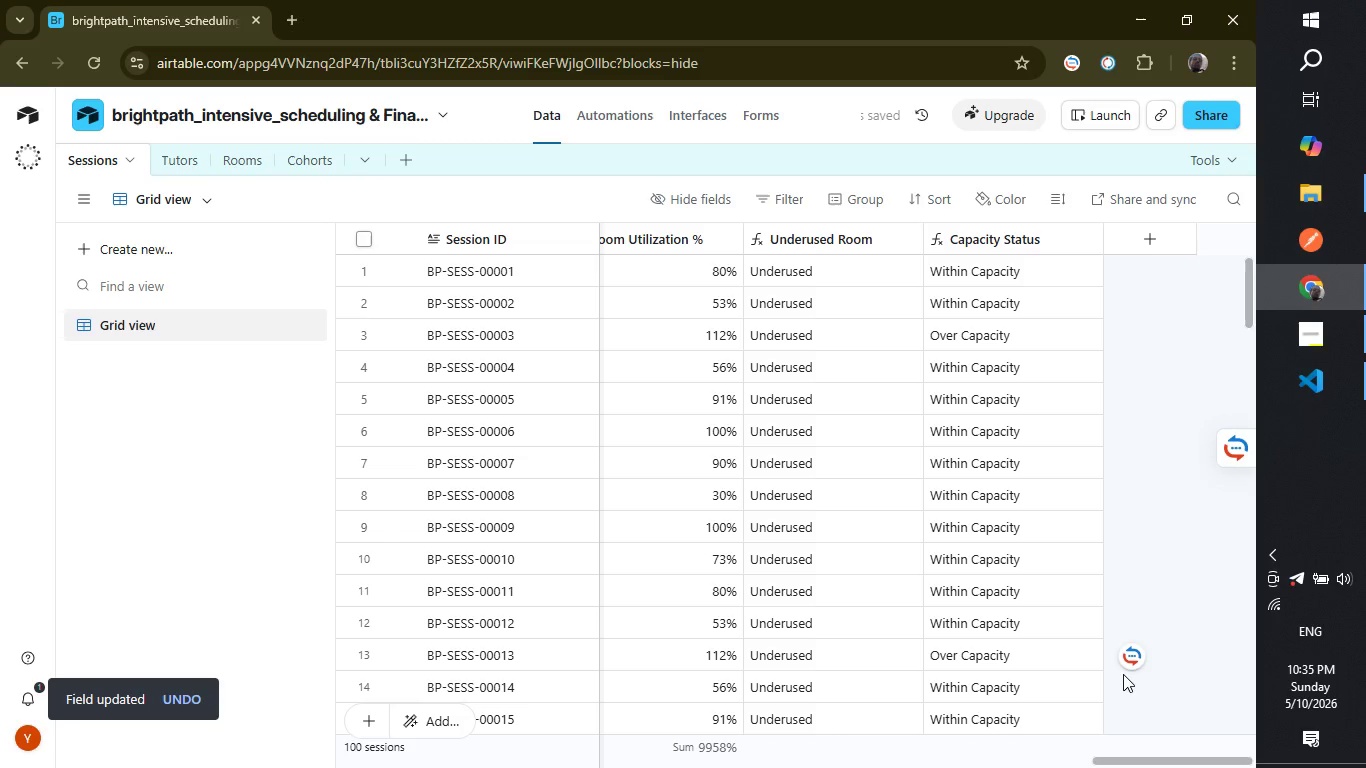 
wait(10.05)
 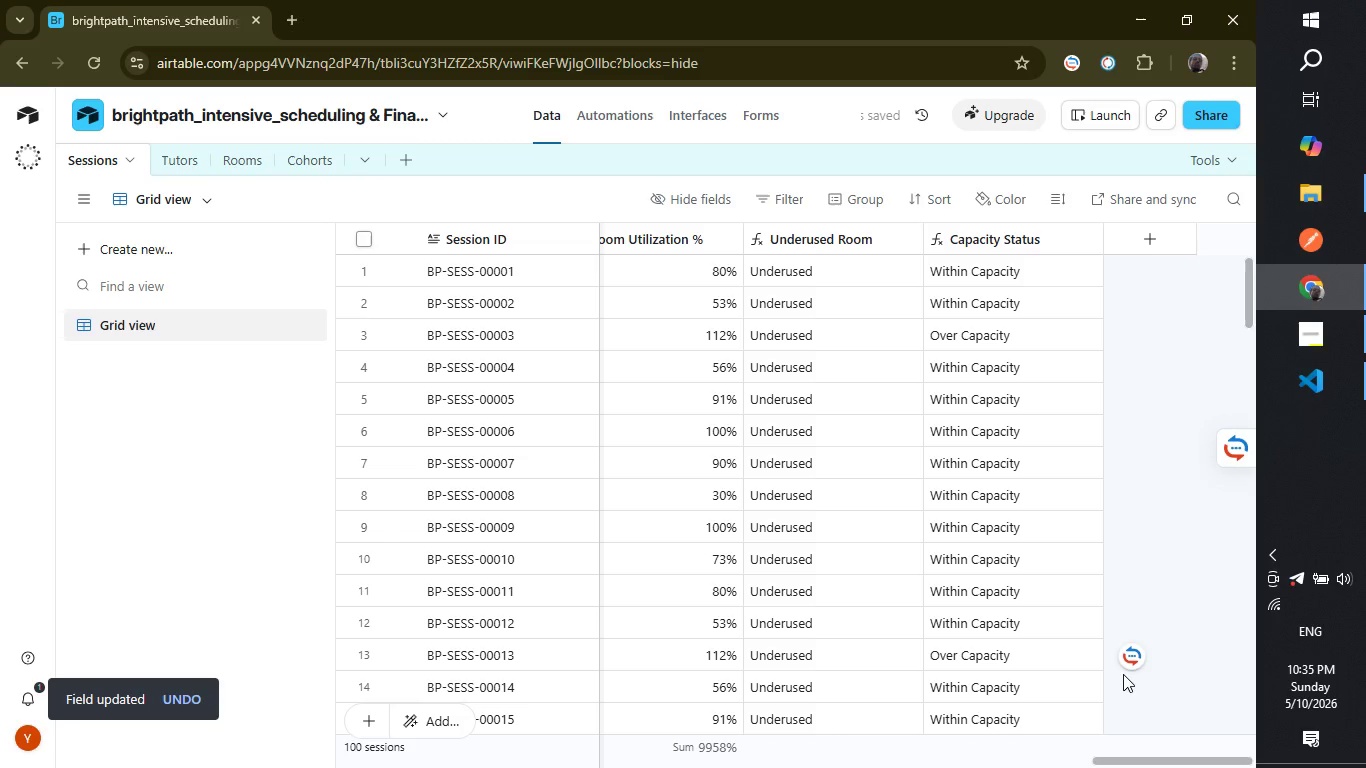 
double_click([843, 239])
 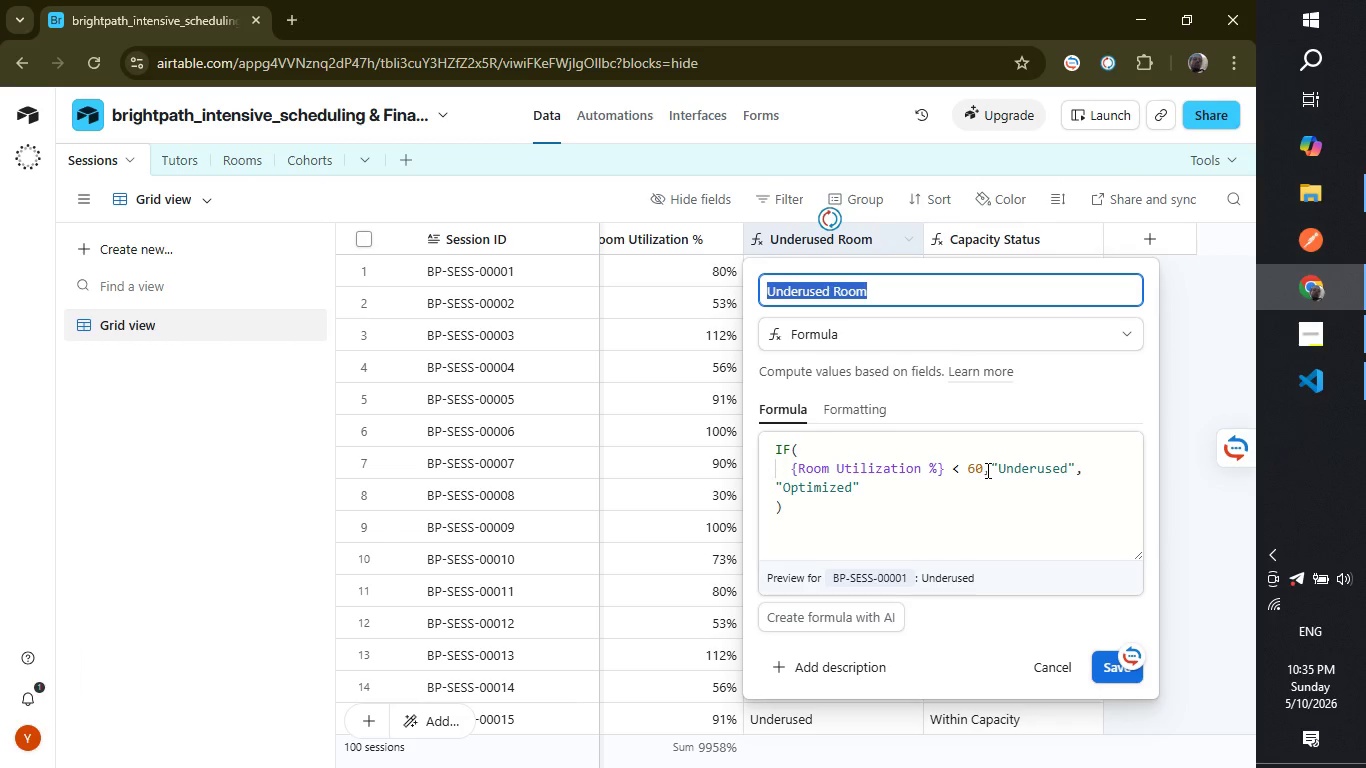 
left_click([986, 470])
 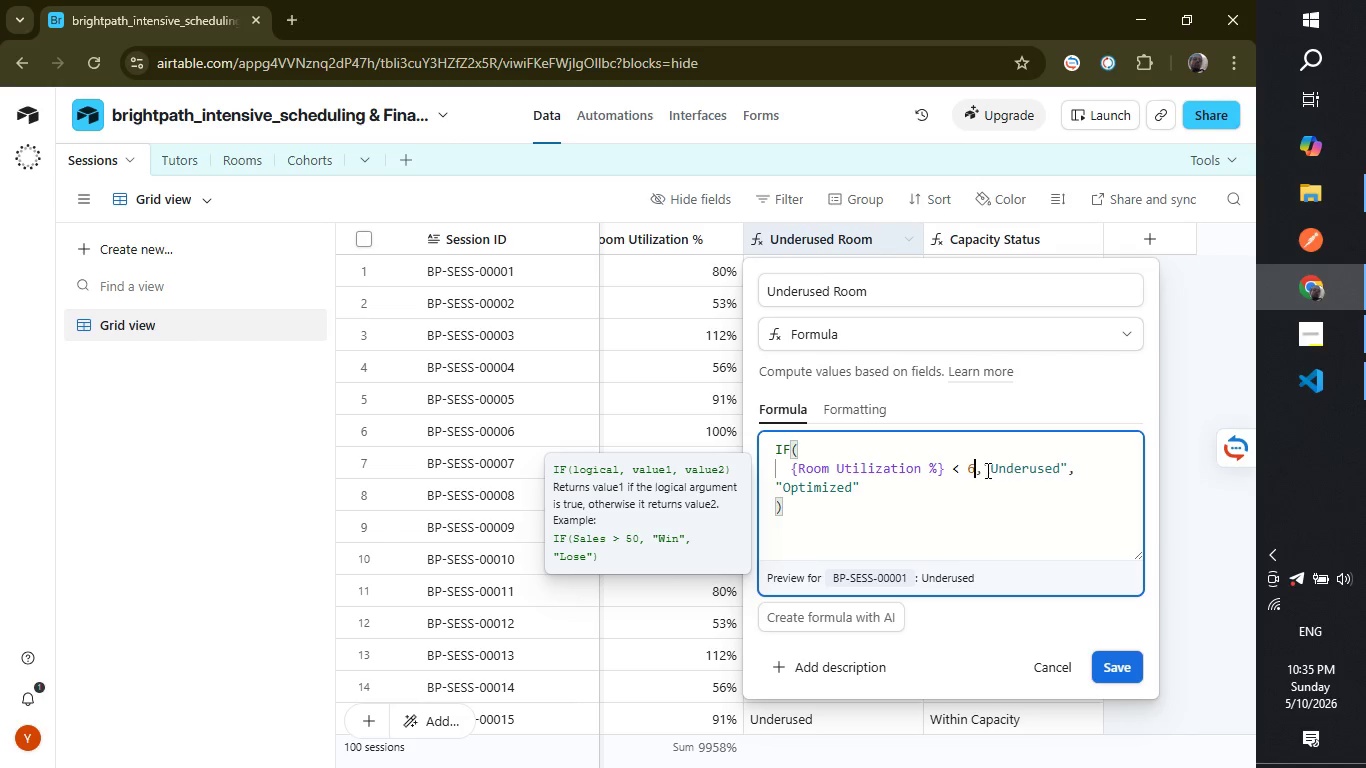 
key(Backspace)
 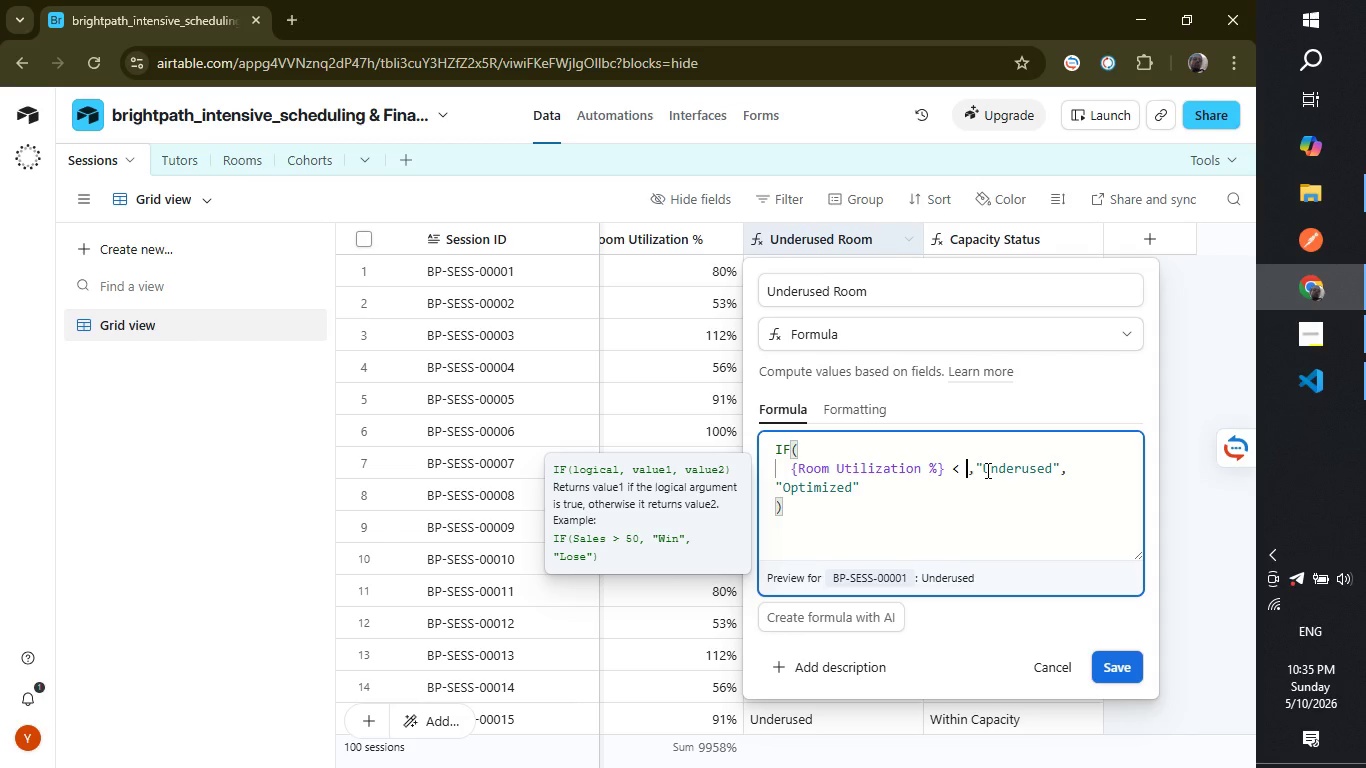 
key(Backspace)
 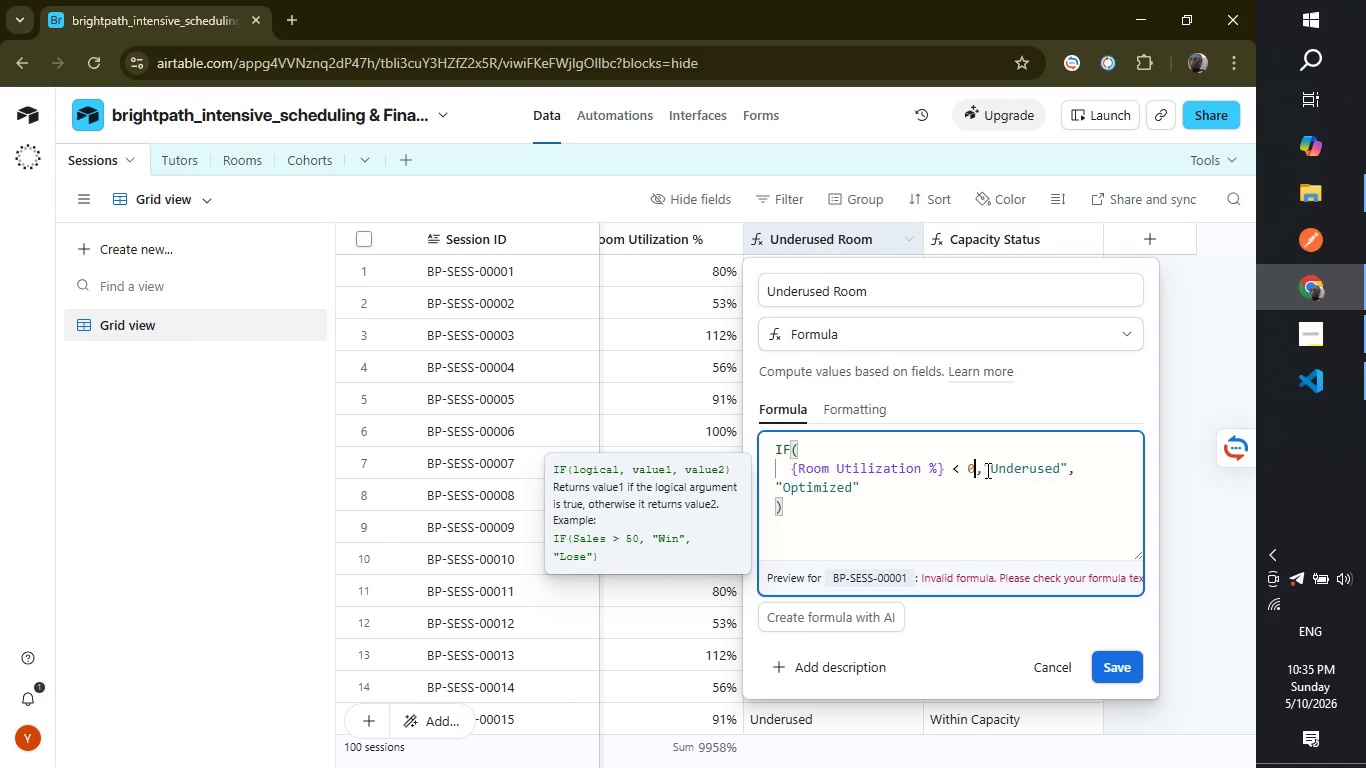 
key(0)
 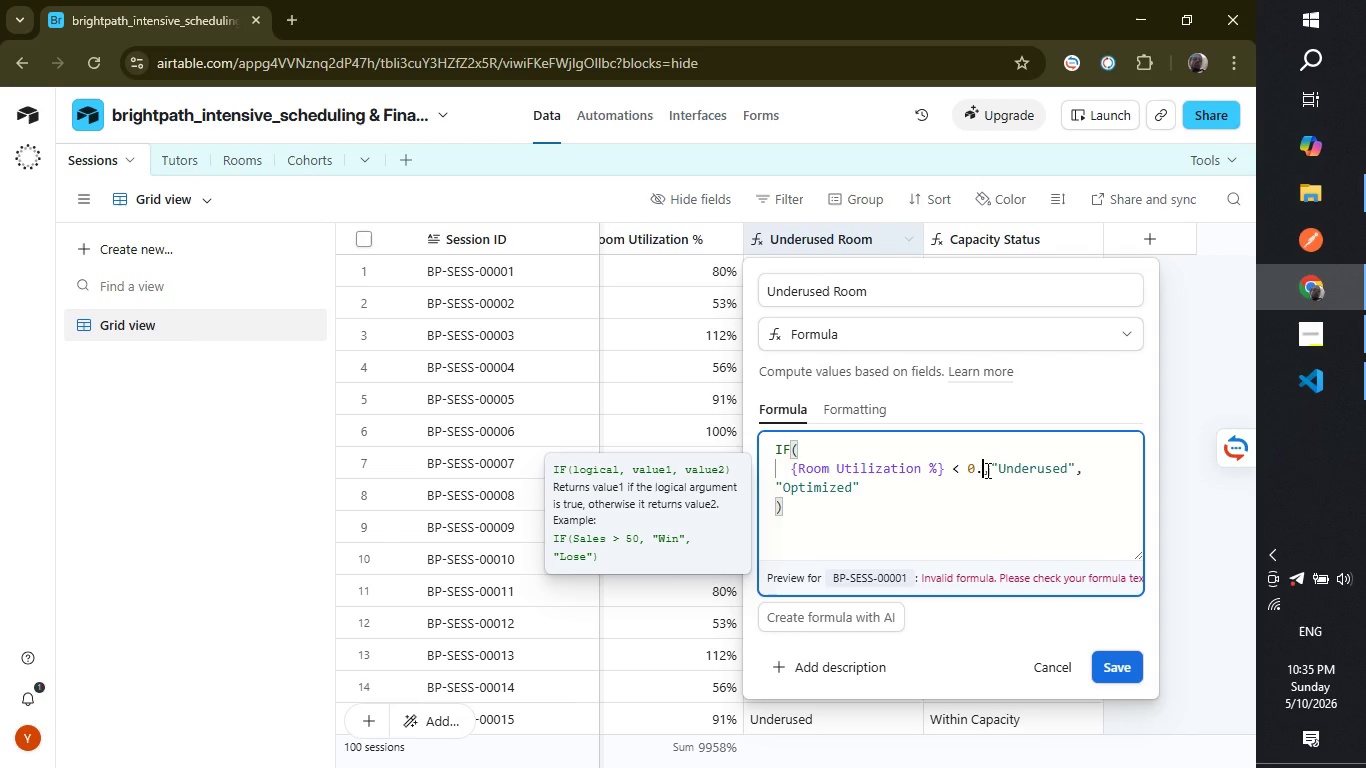 
key(Period)
 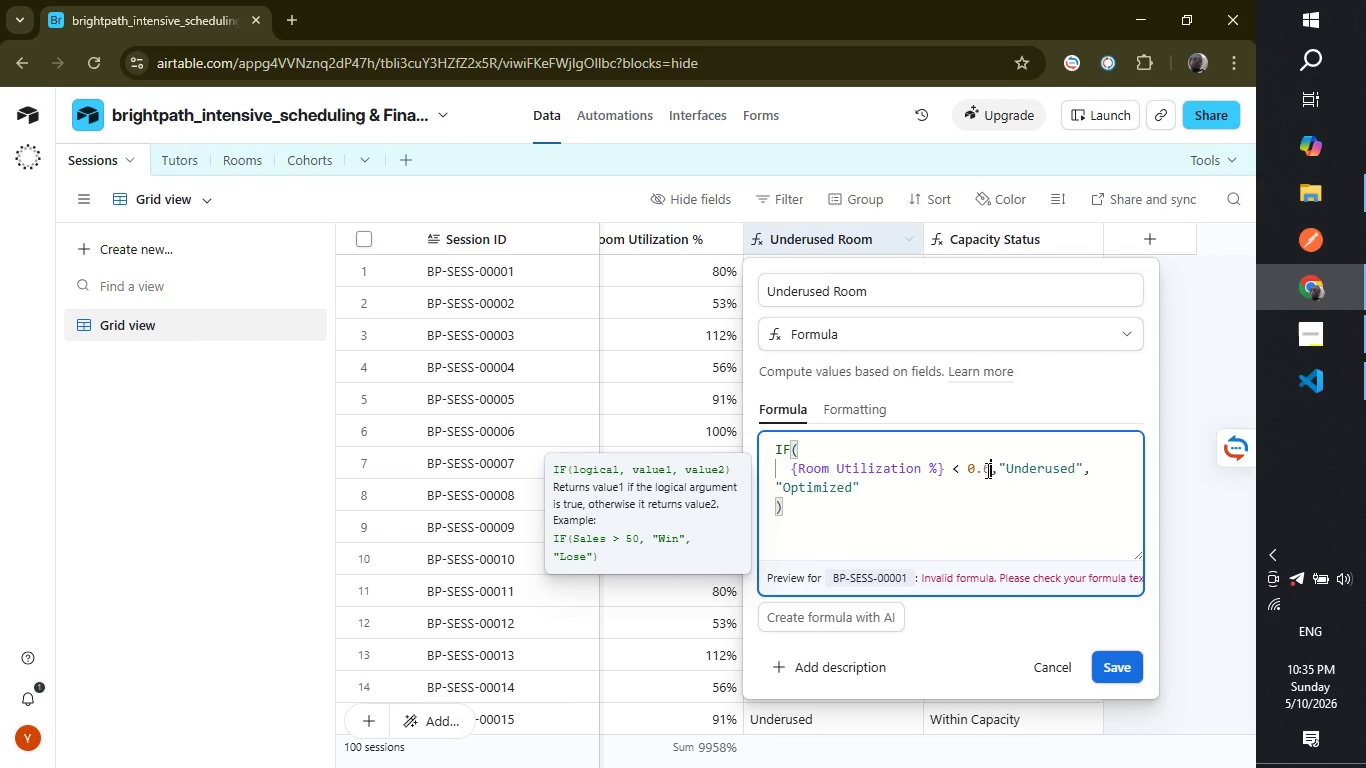 
key(6)
 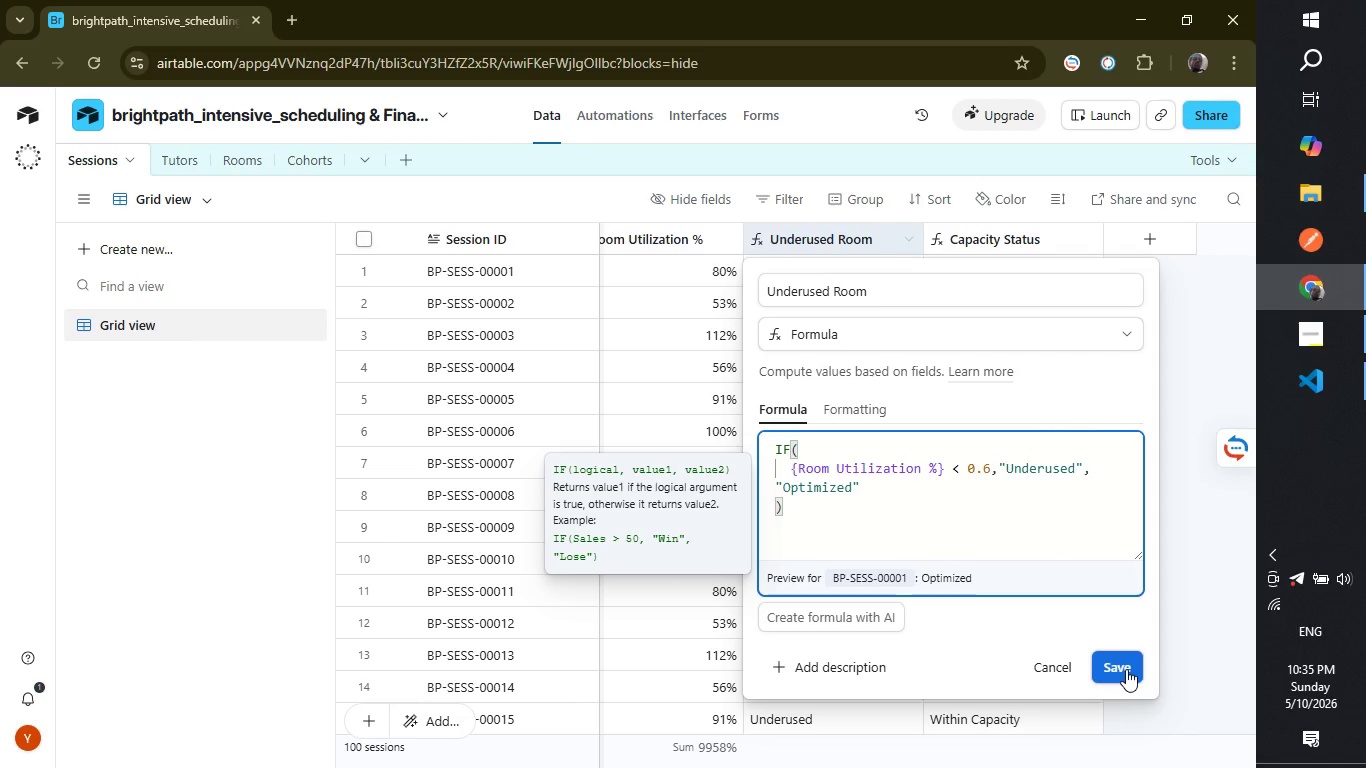 
left_click([1126, 669])
 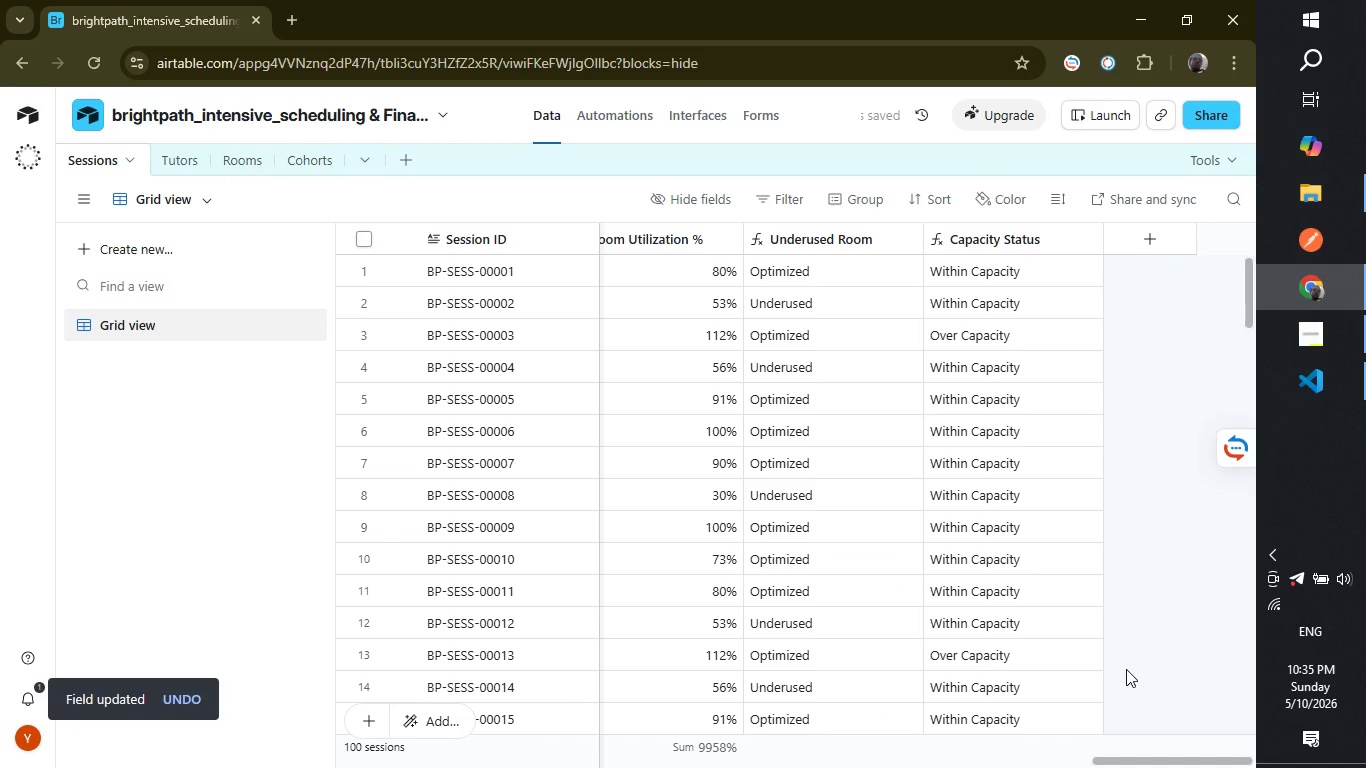 
wait(7.61)
 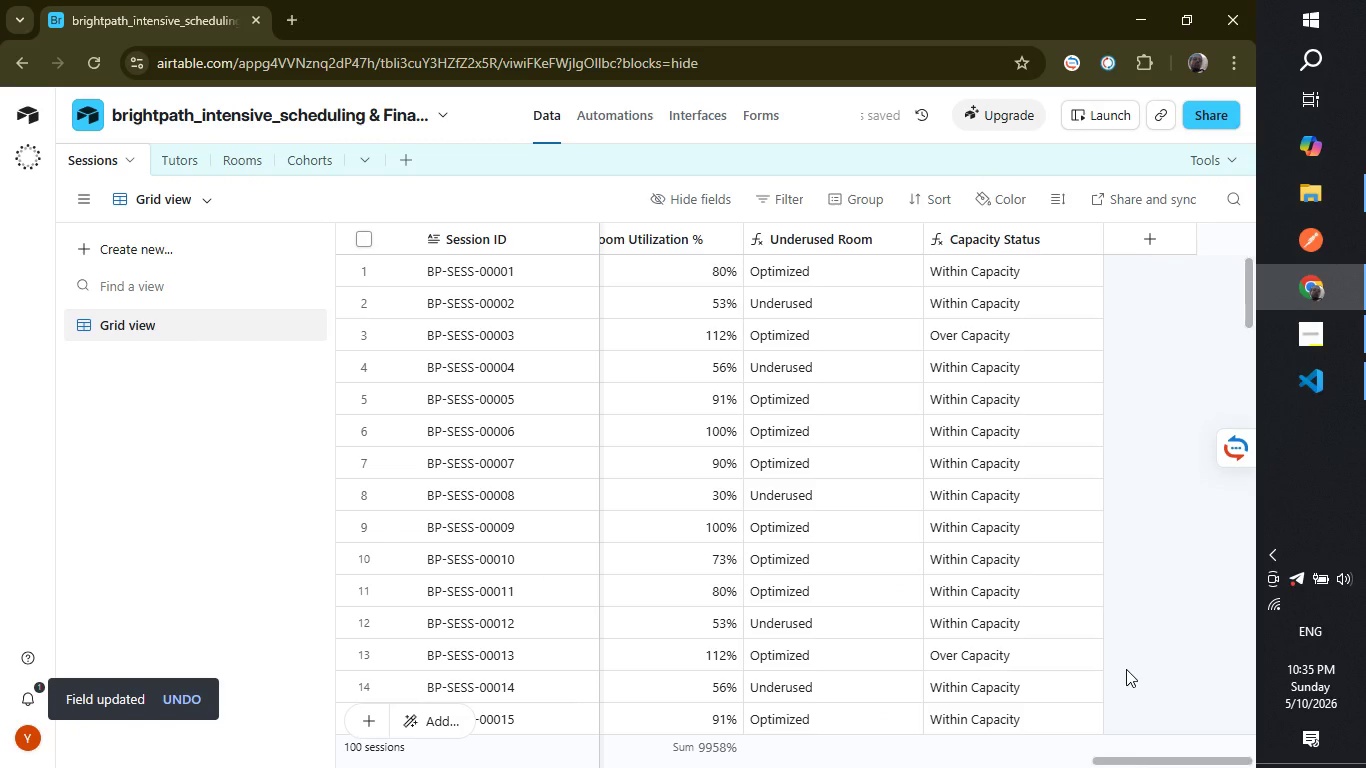 
double_click([980, 233])
 